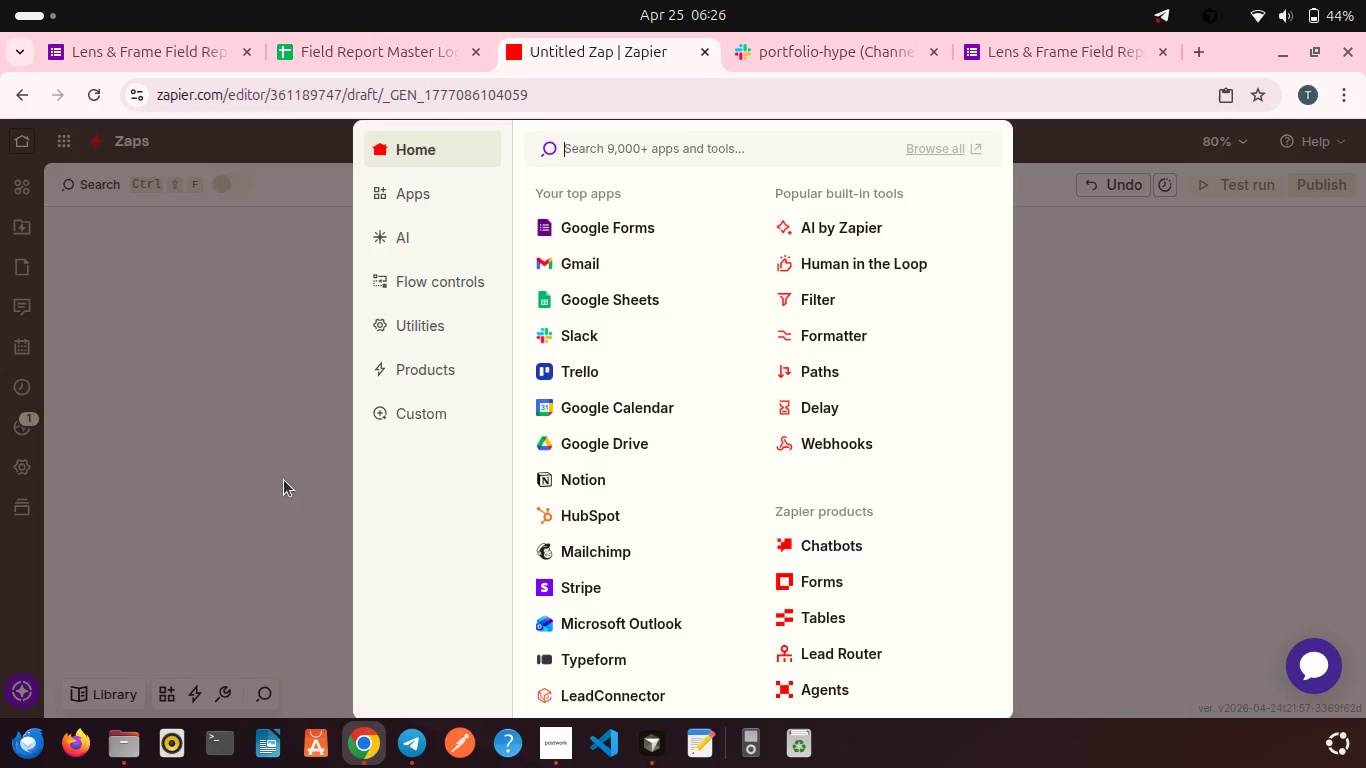 
left_click([284, 480])
 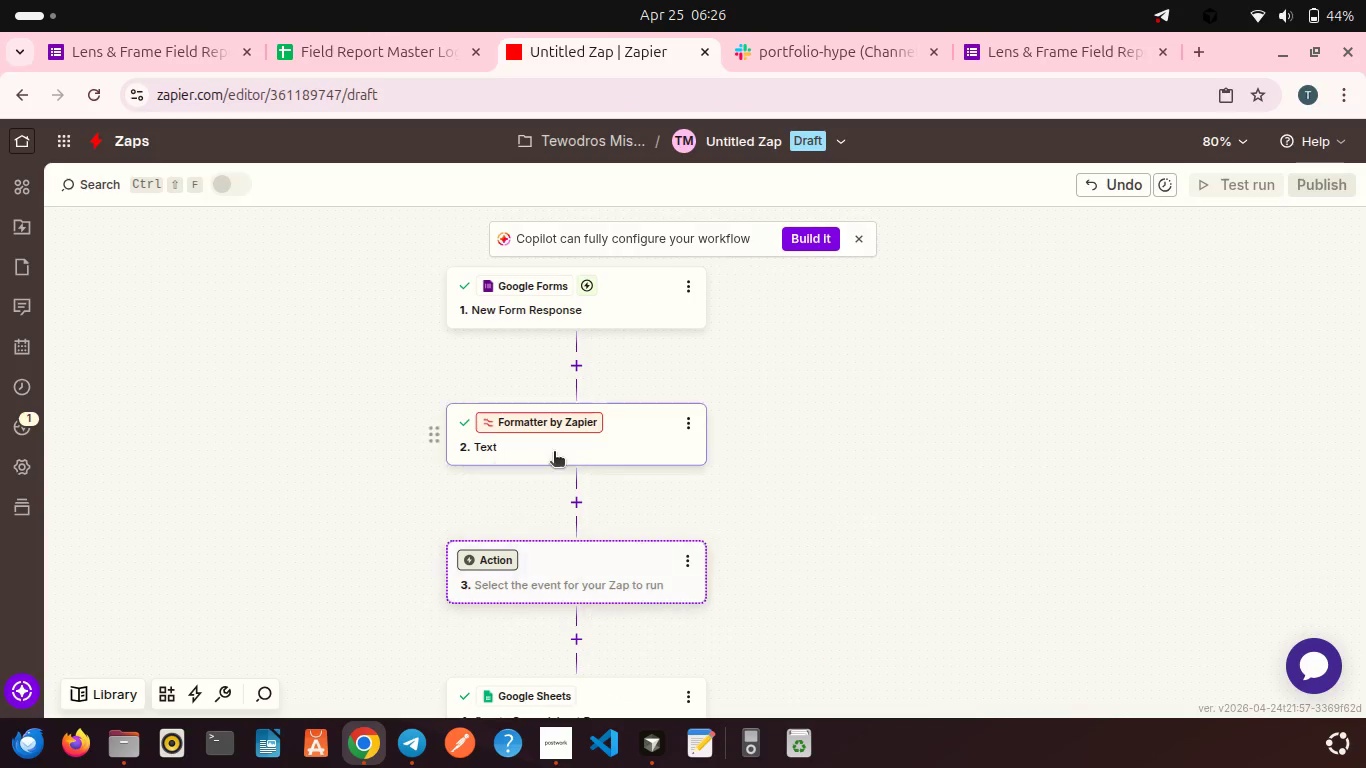 
left_click([581, 450])
 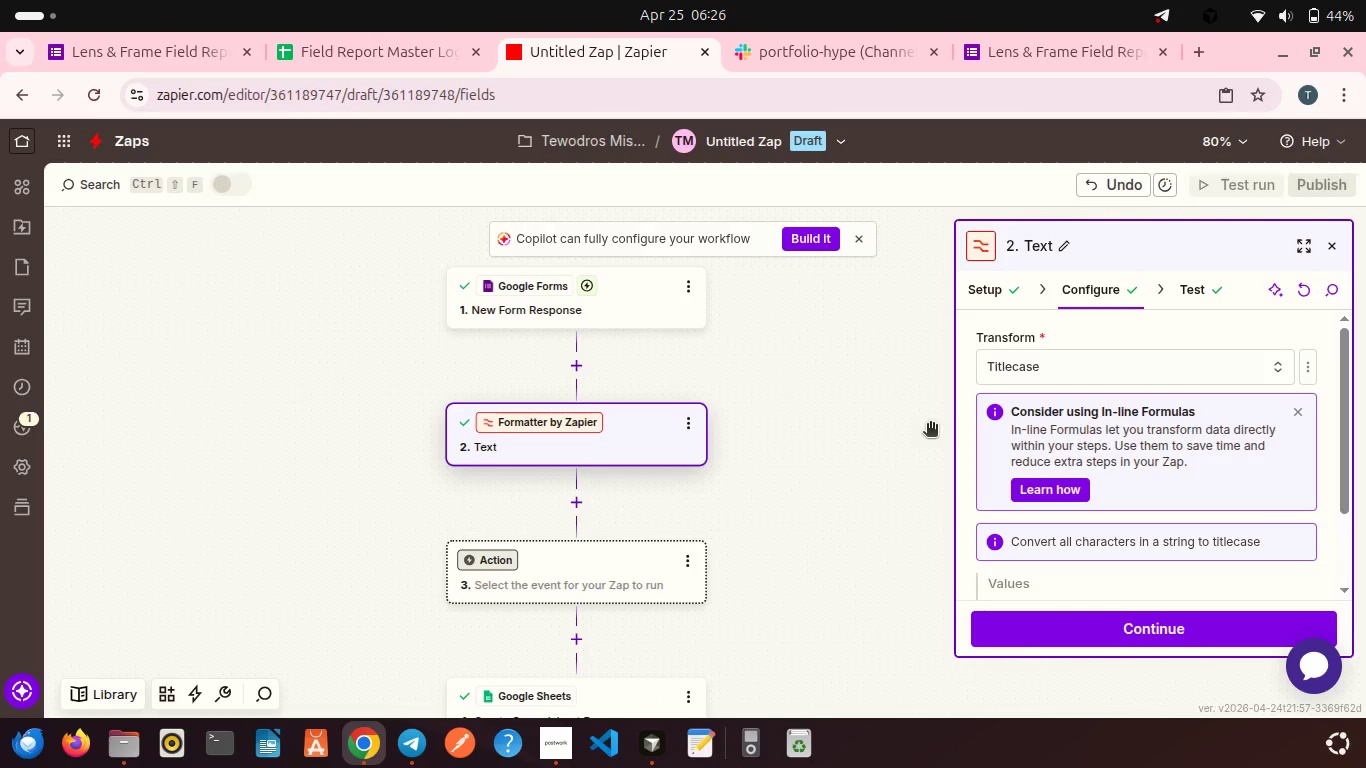 
scroll: coordinate [1080, 424], scroll_direction: down, amount: 4.0
 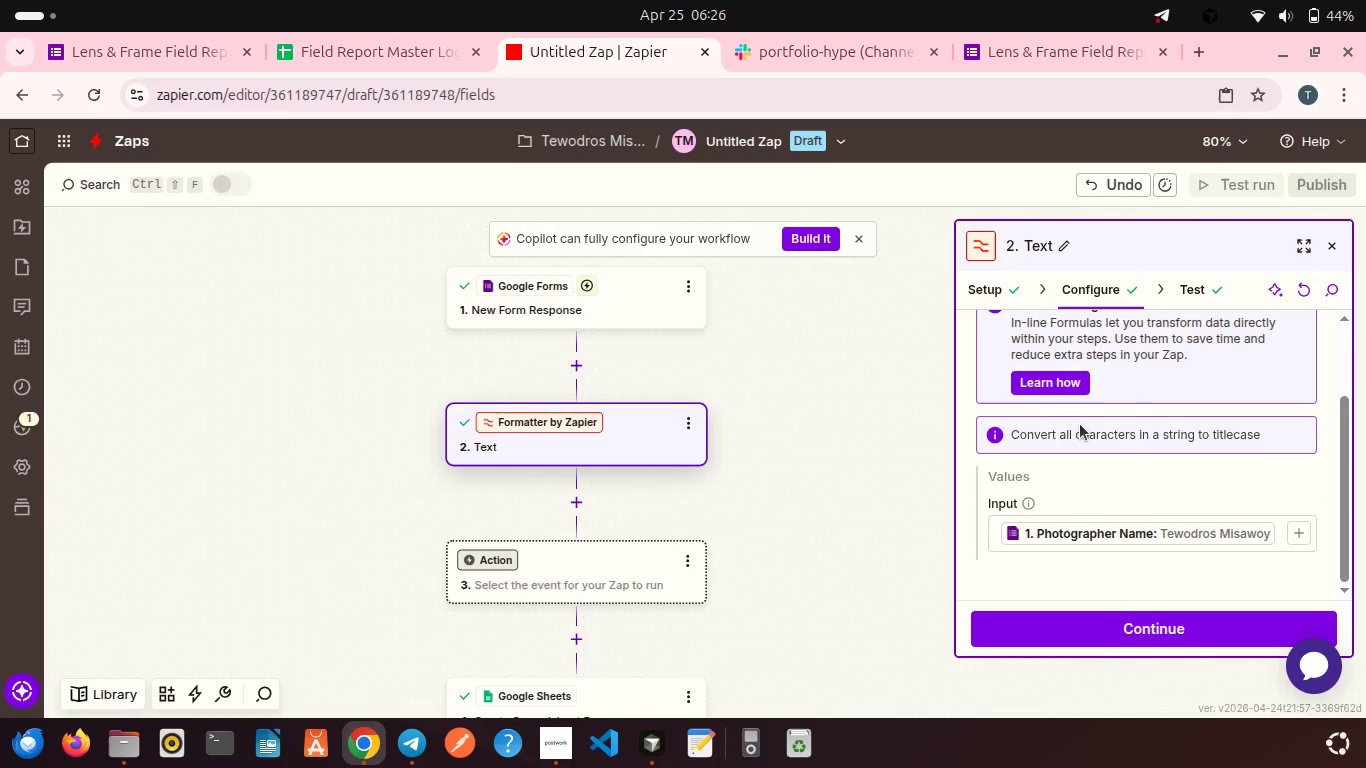 
wait(7.87)
 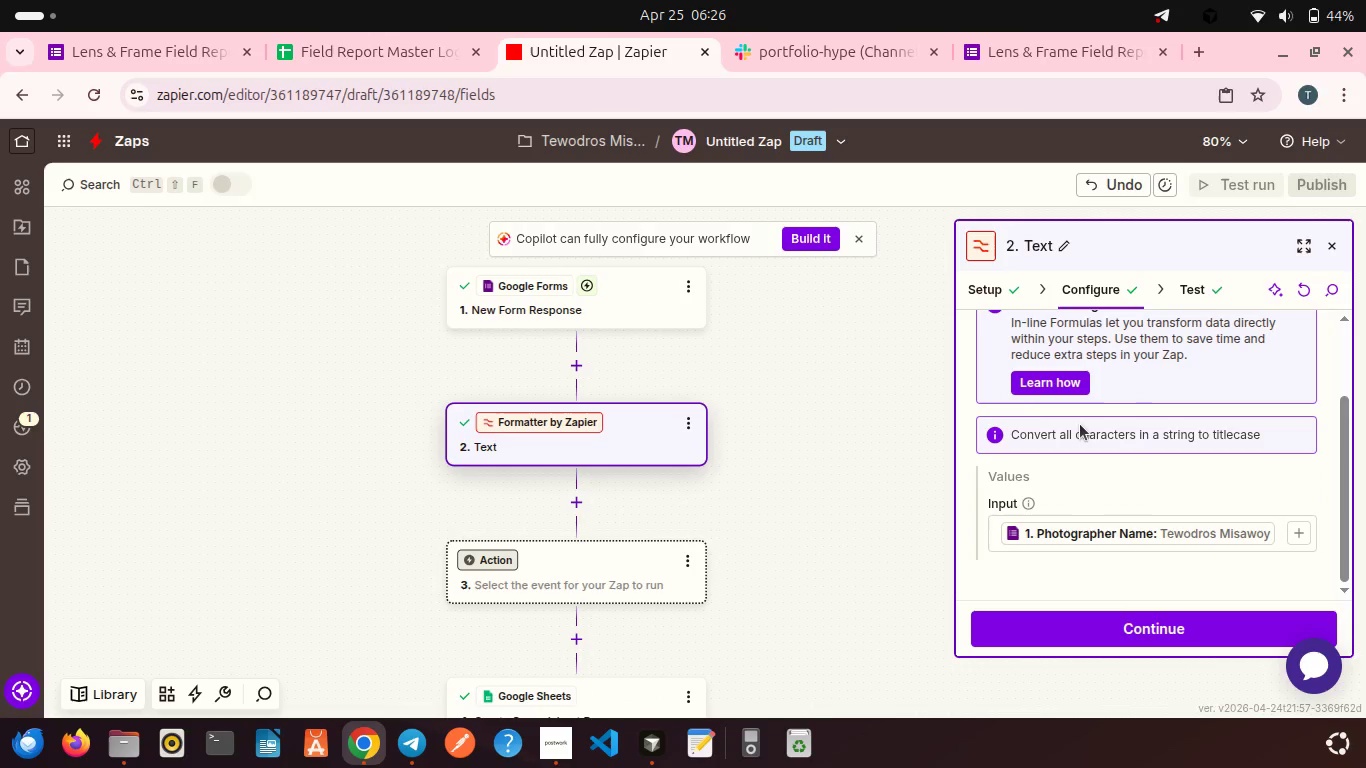 
left_click([597, 578])
 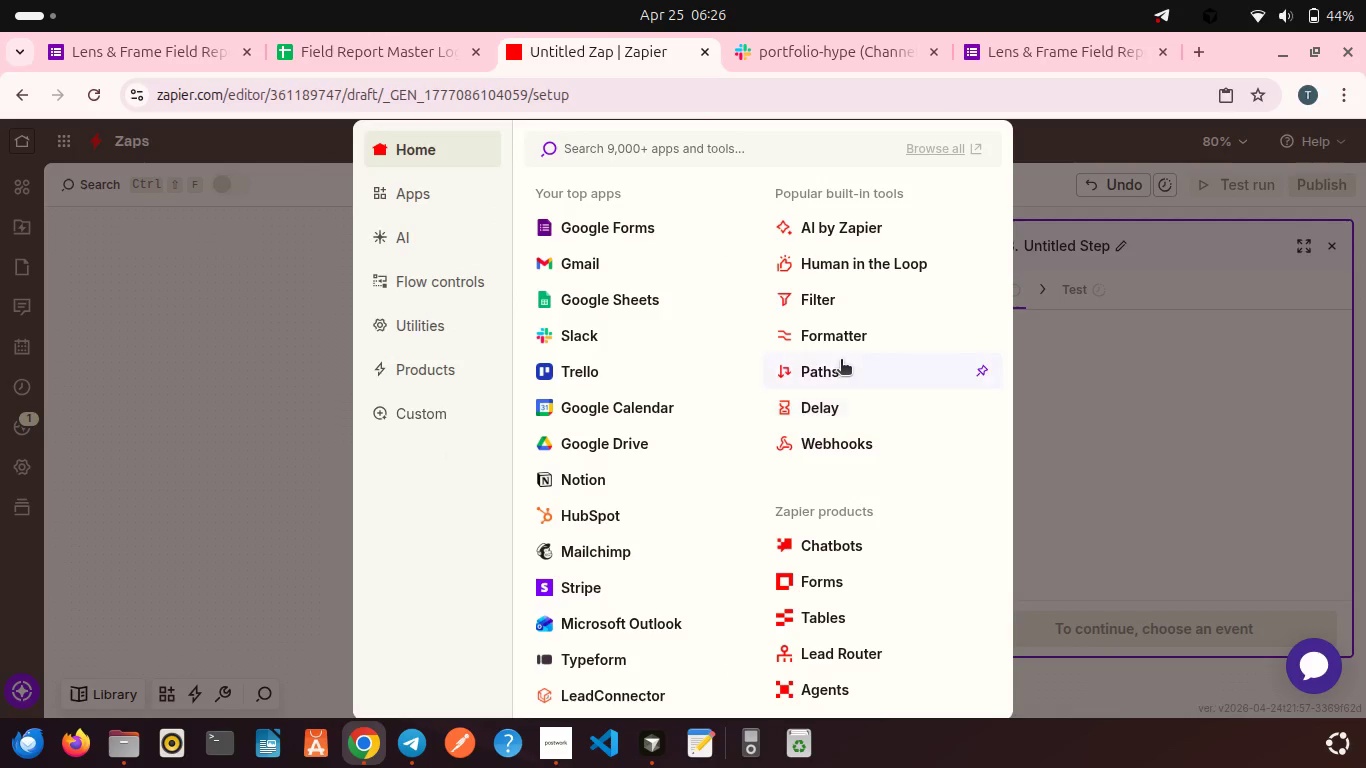 
left_click([829, 346])
 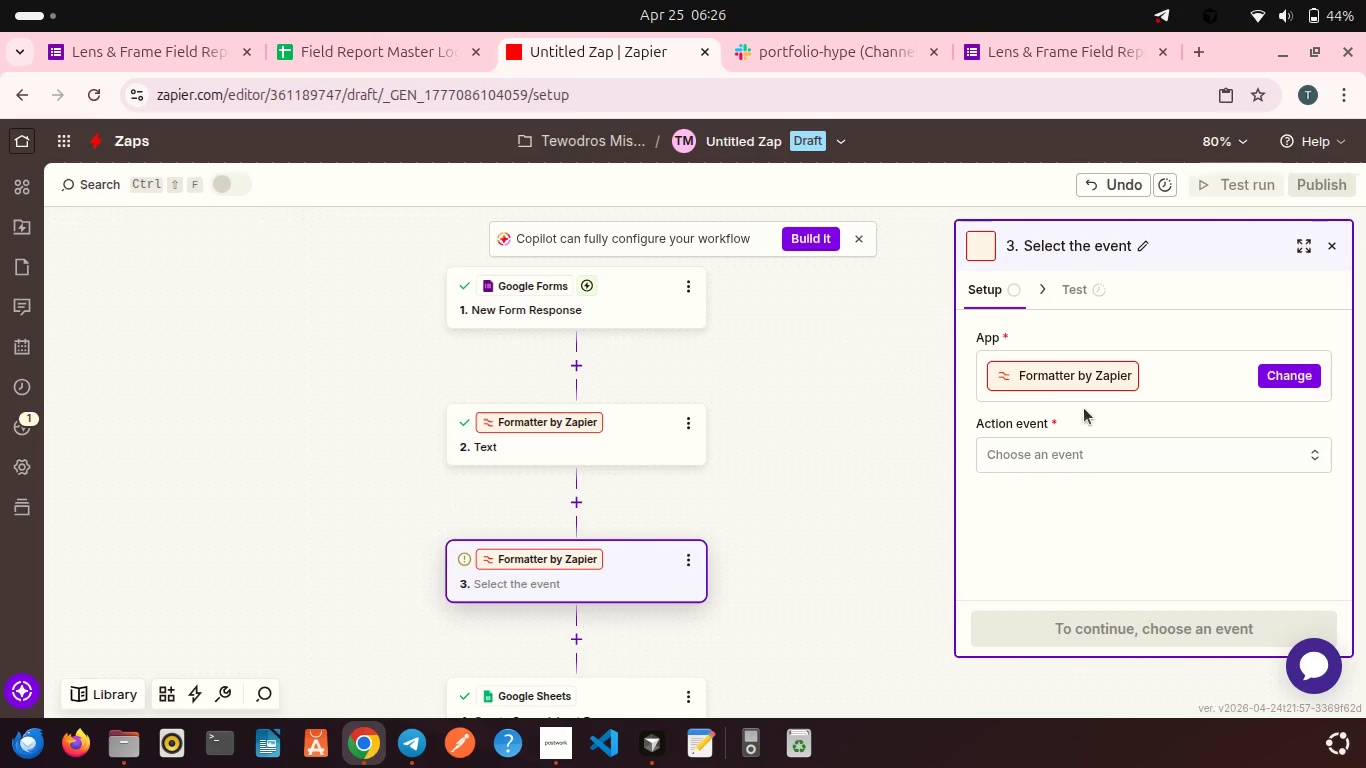 
left_click([1067, 452])
 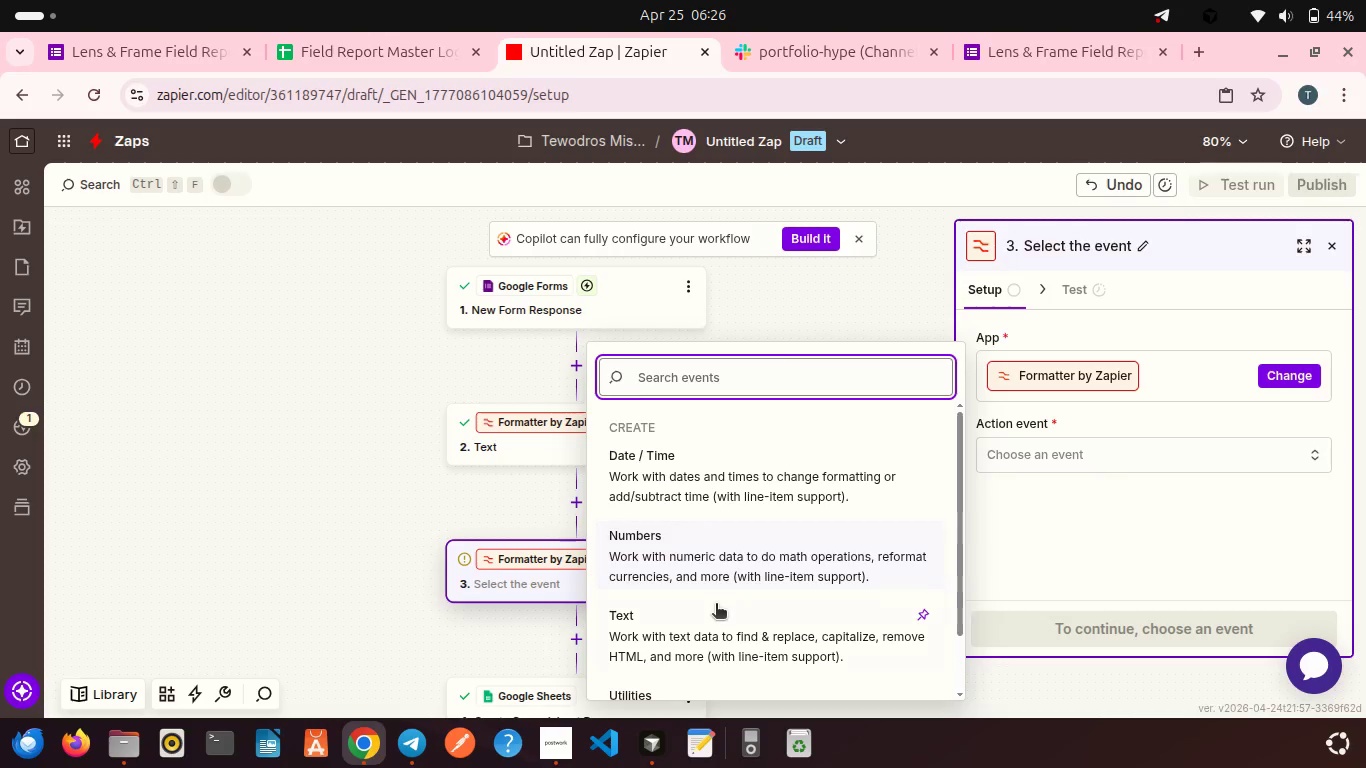 
left_click([714, 617])
 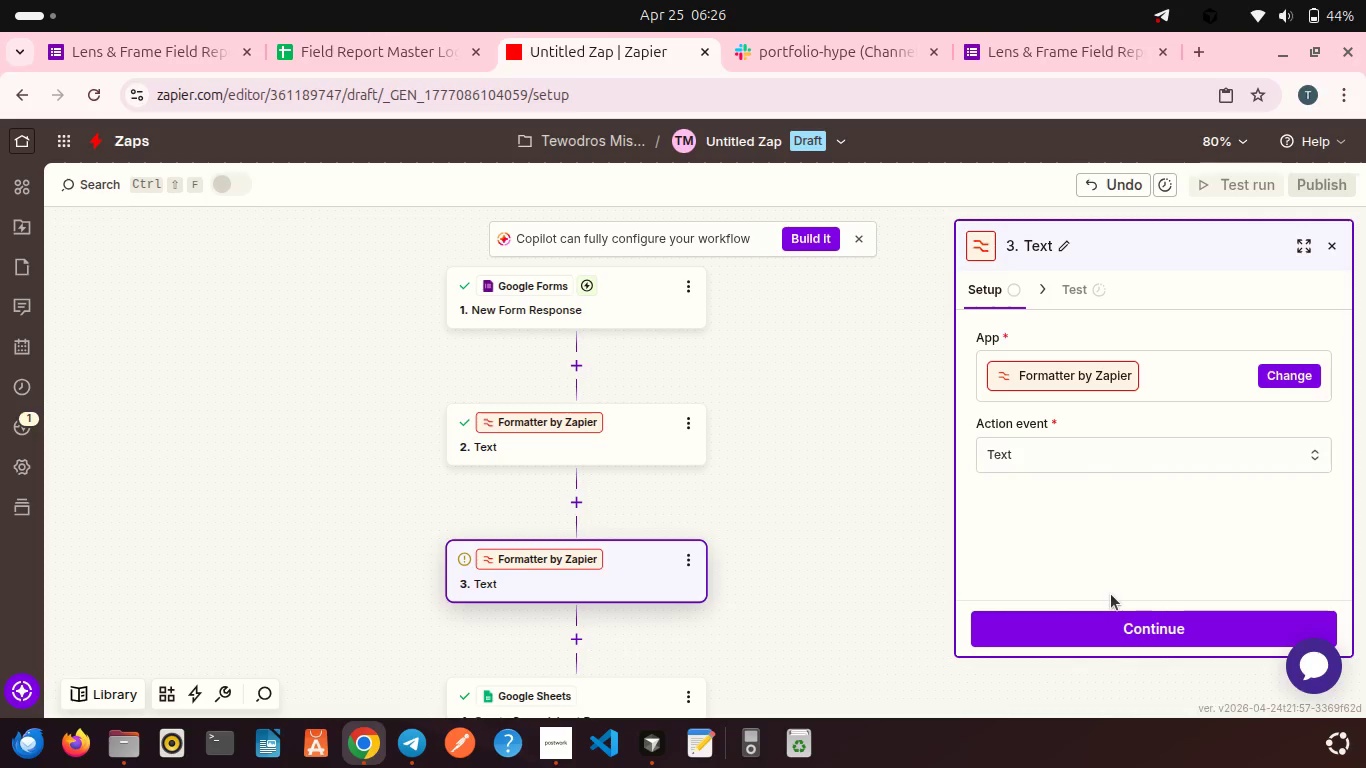 
left_click([1103, 628])
 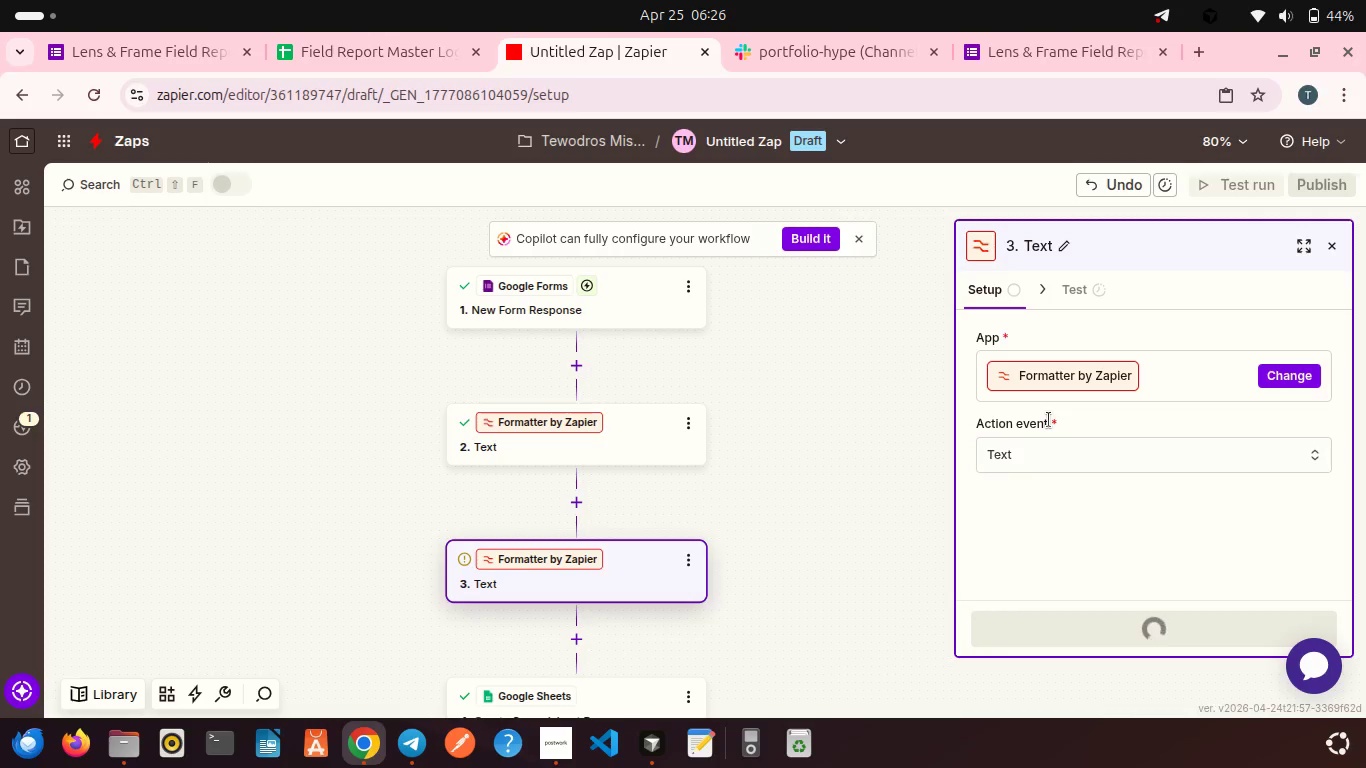 
wait(12.13)
 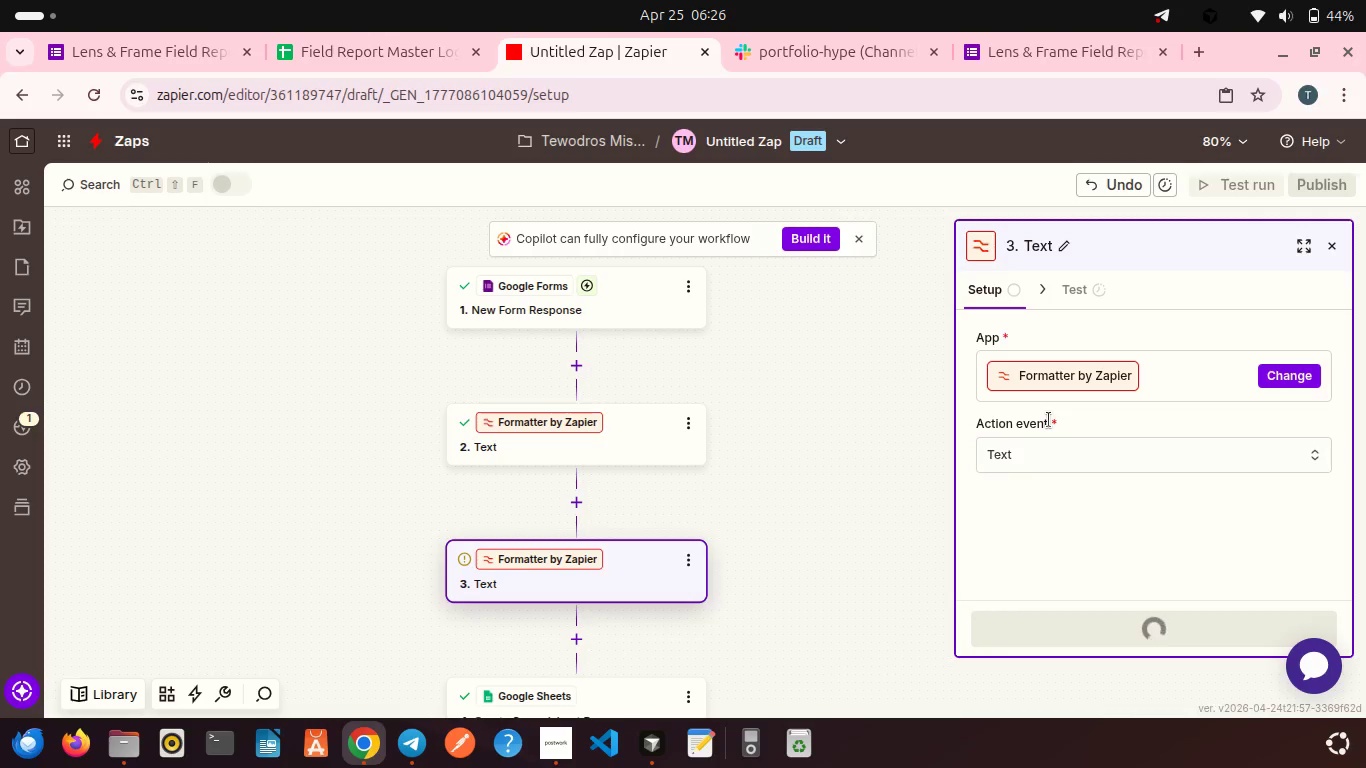 
scroll: coordinate [1037, 407], scroll_direction: down, amount: 2.0
 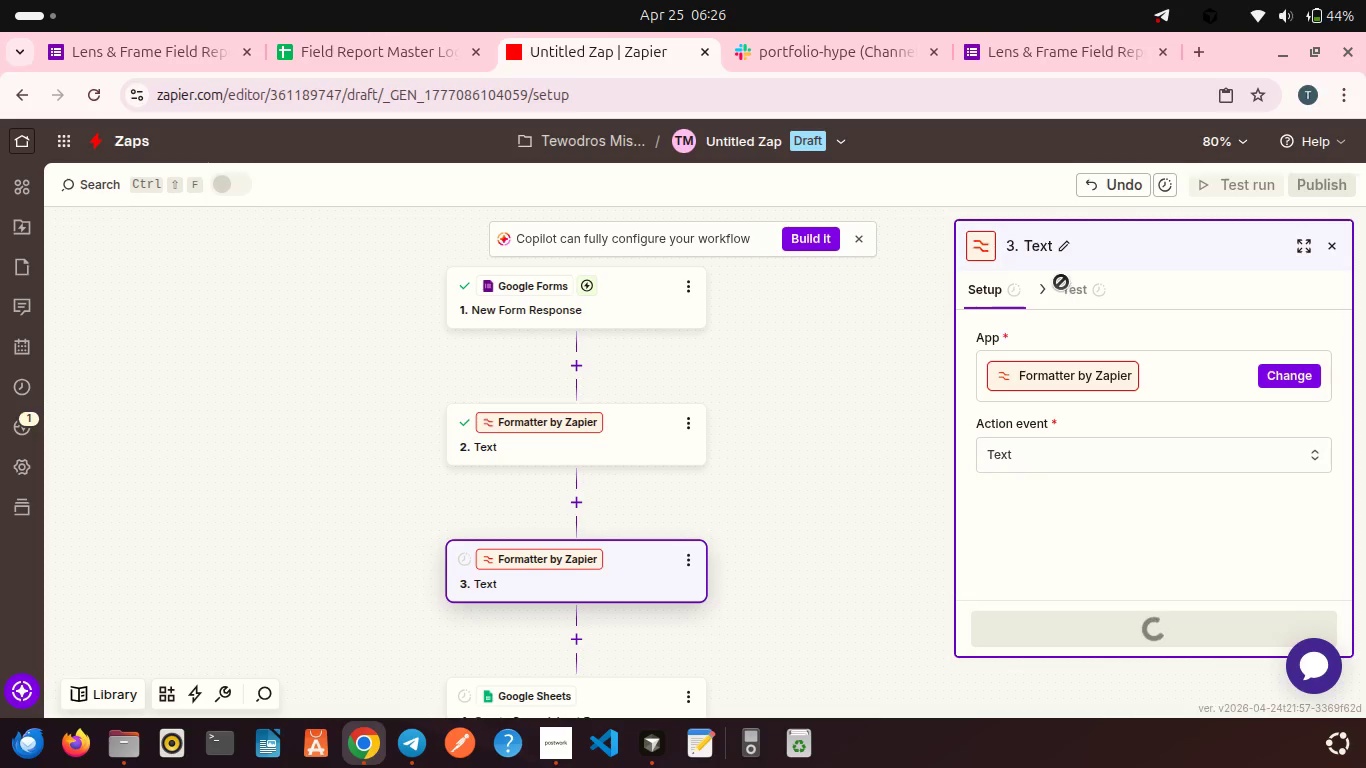 
left_click([1075, 299])
 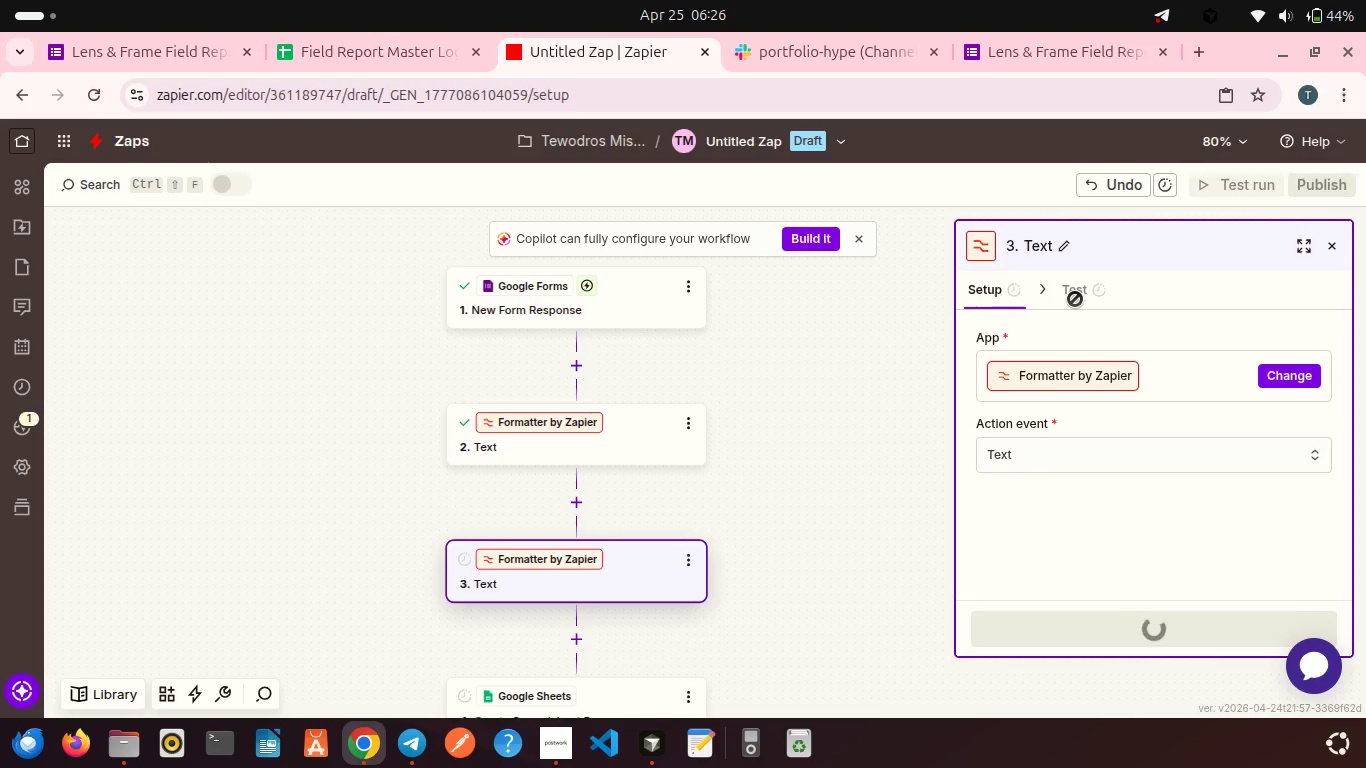 
left_click([868, 358])
 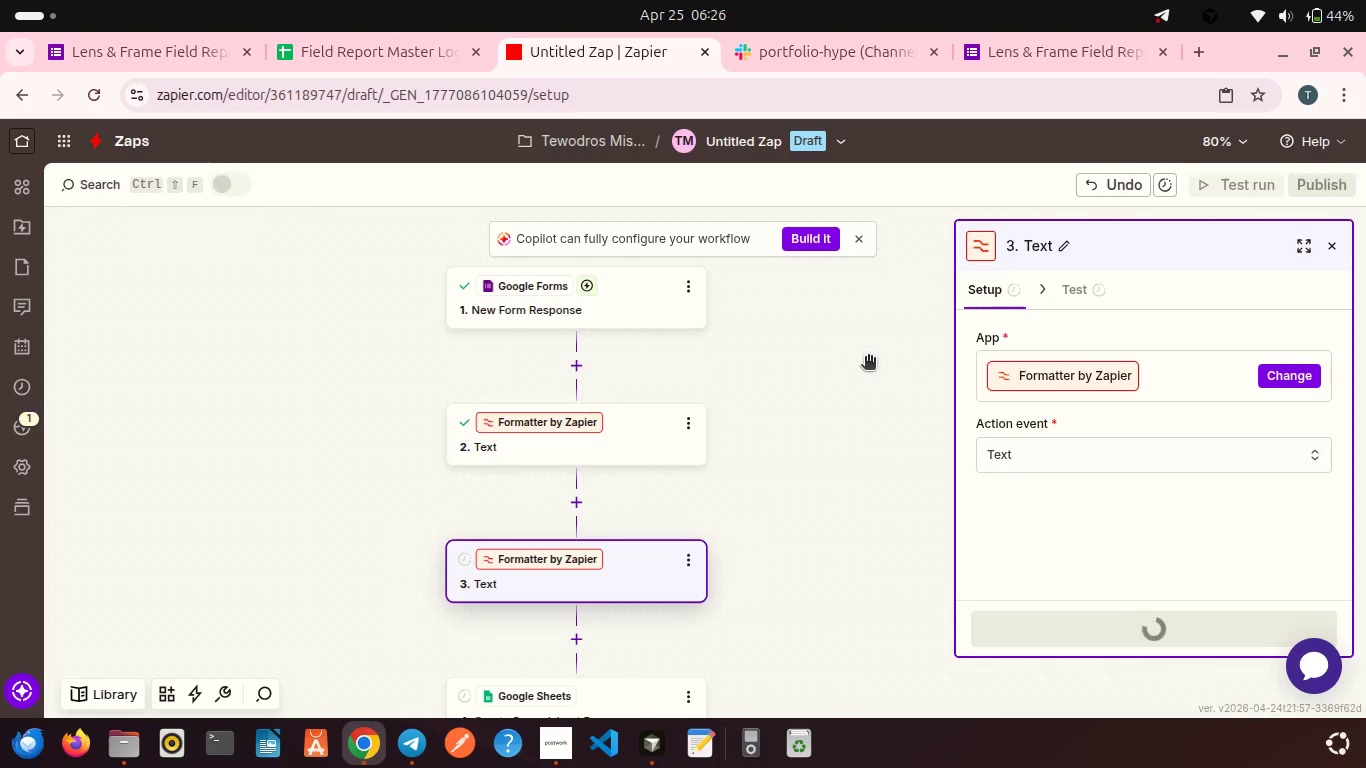 
scroll: coordinate [868, 358], scroll_direction: down, amount: 1.0
 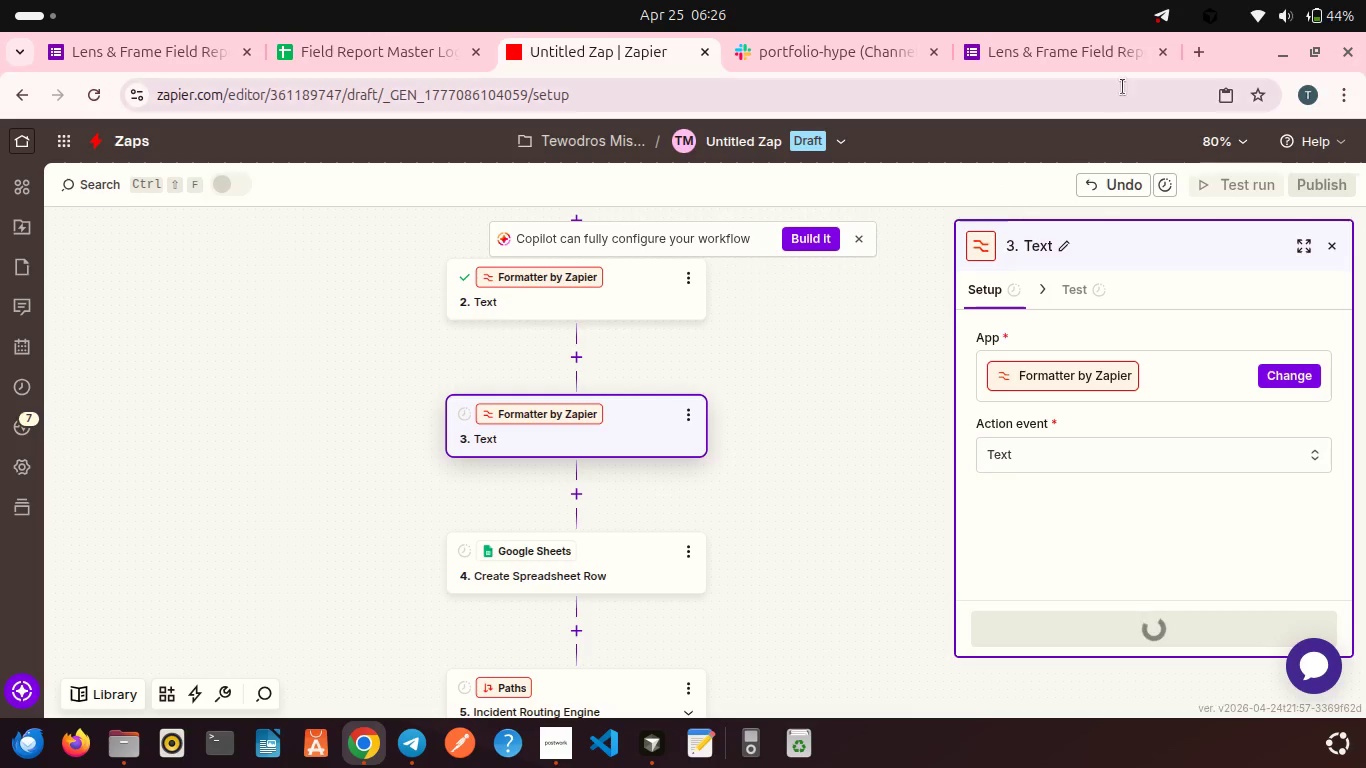 
left_click([1192, 58])
 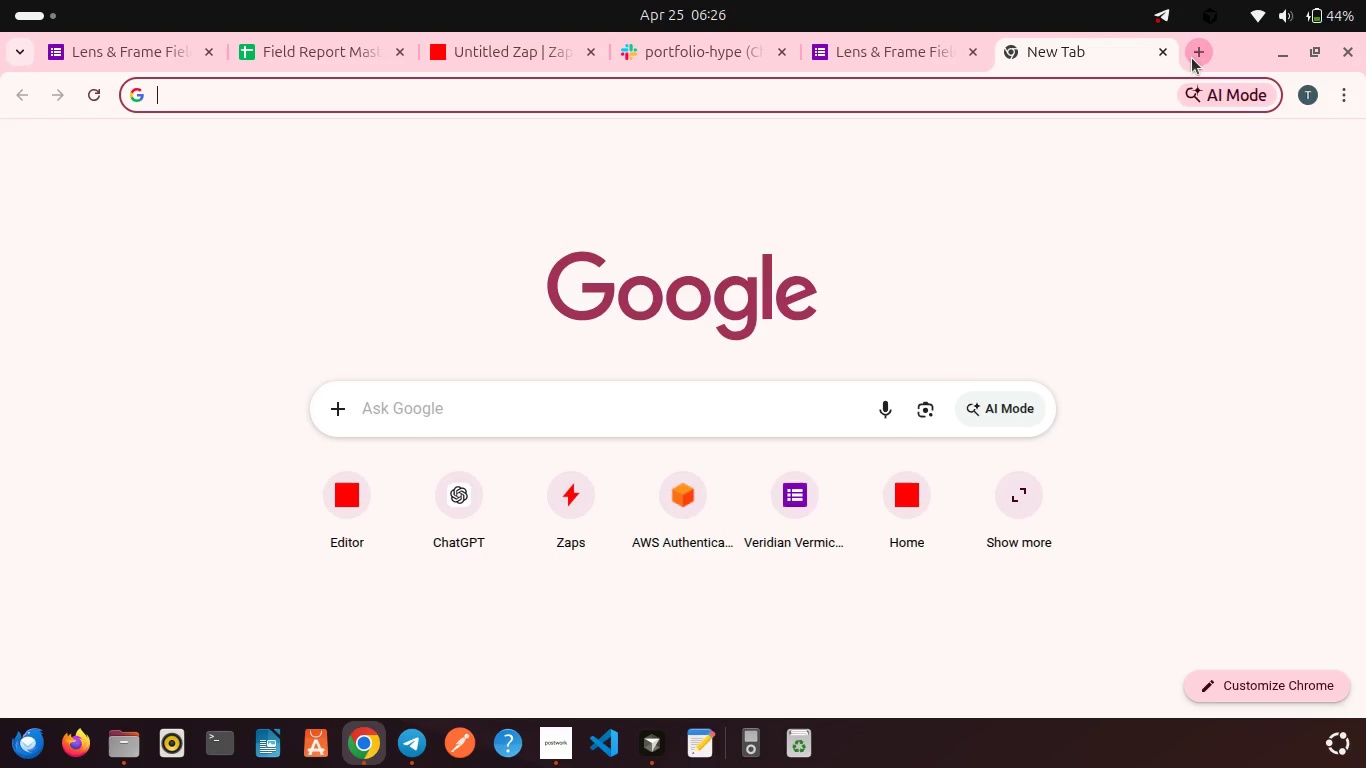 
type(gmail)
 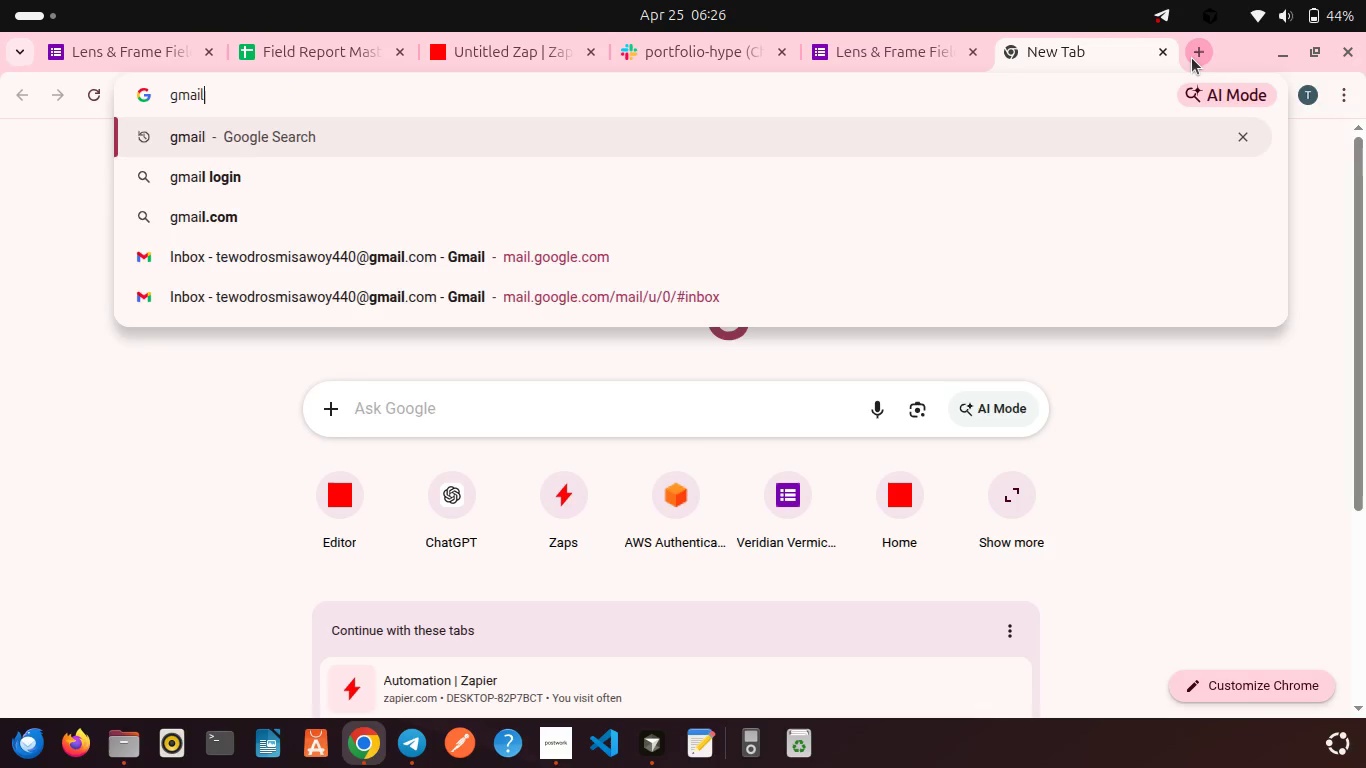 
key(Enter)
 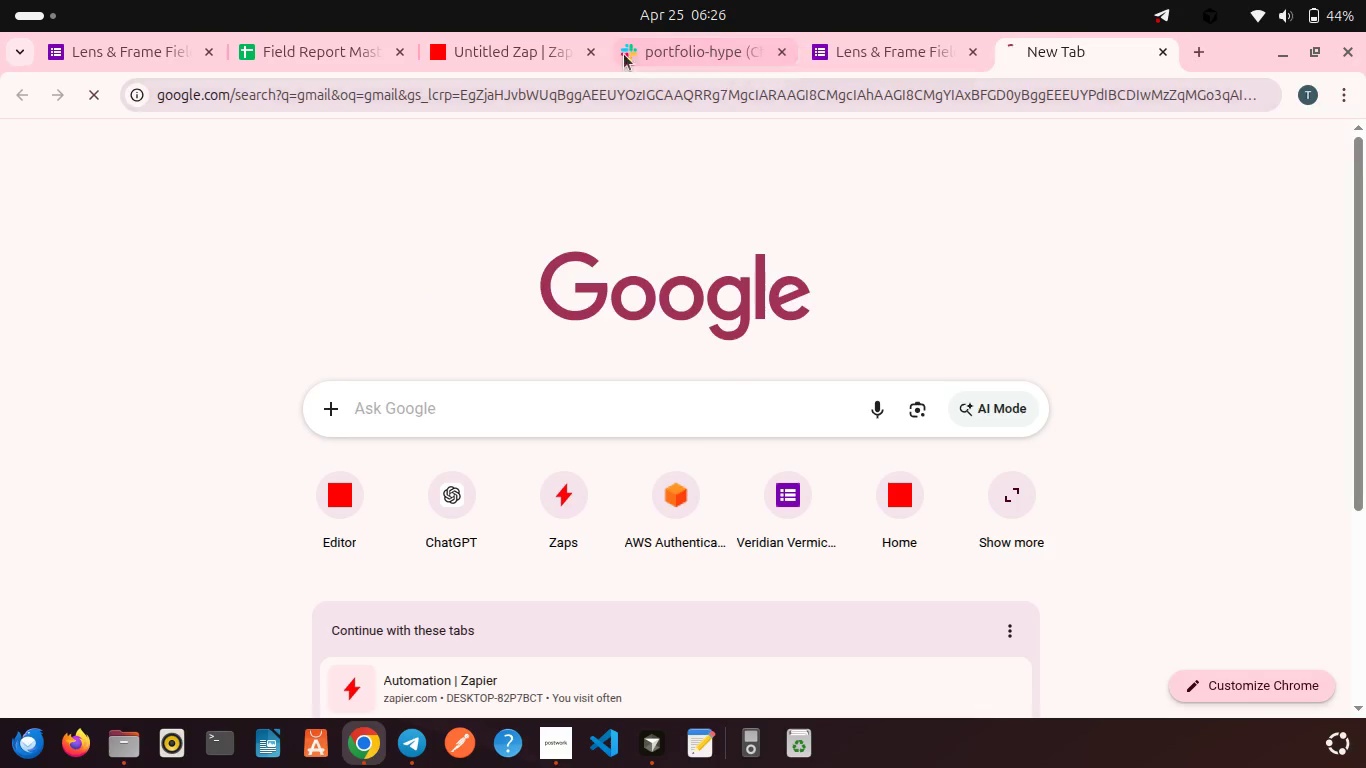 
left_click([526, 55])
 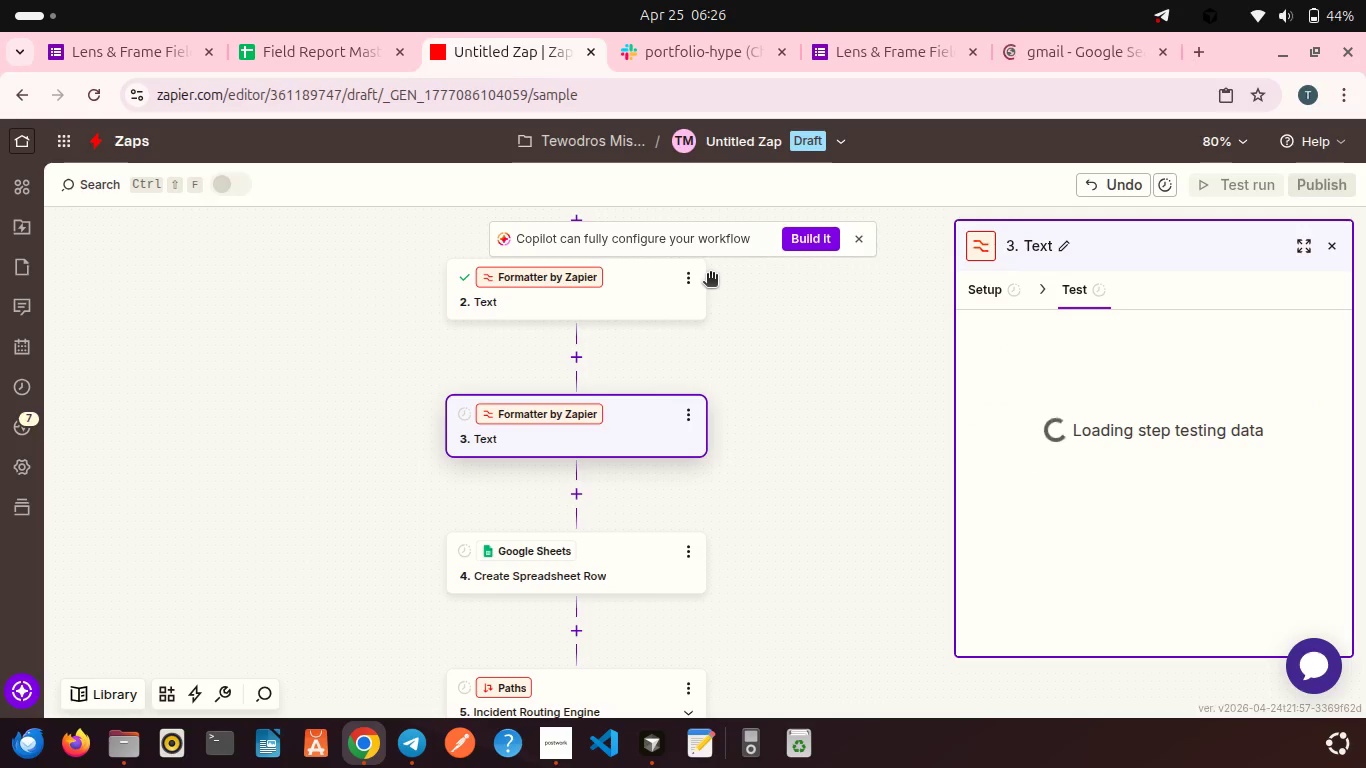 
wait(11.45)
 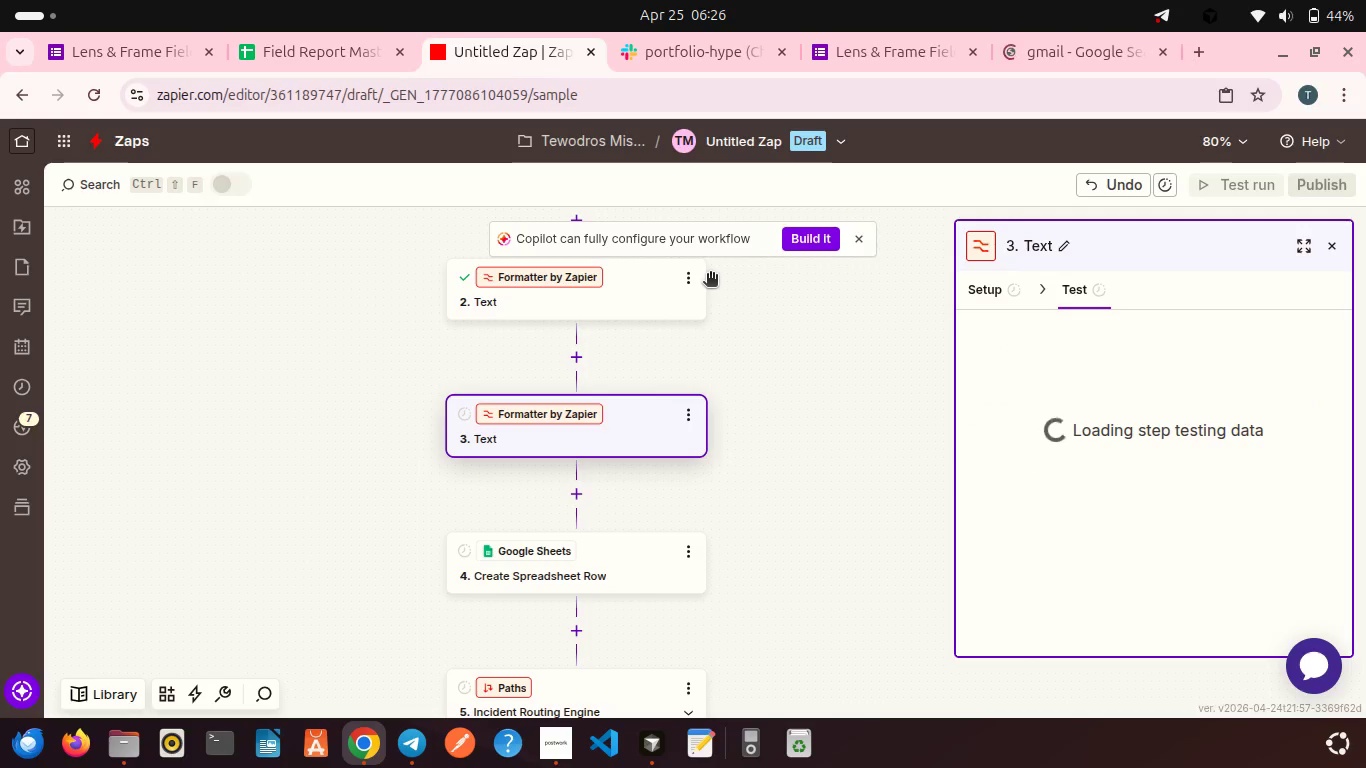 
left_click([1050, 52])
 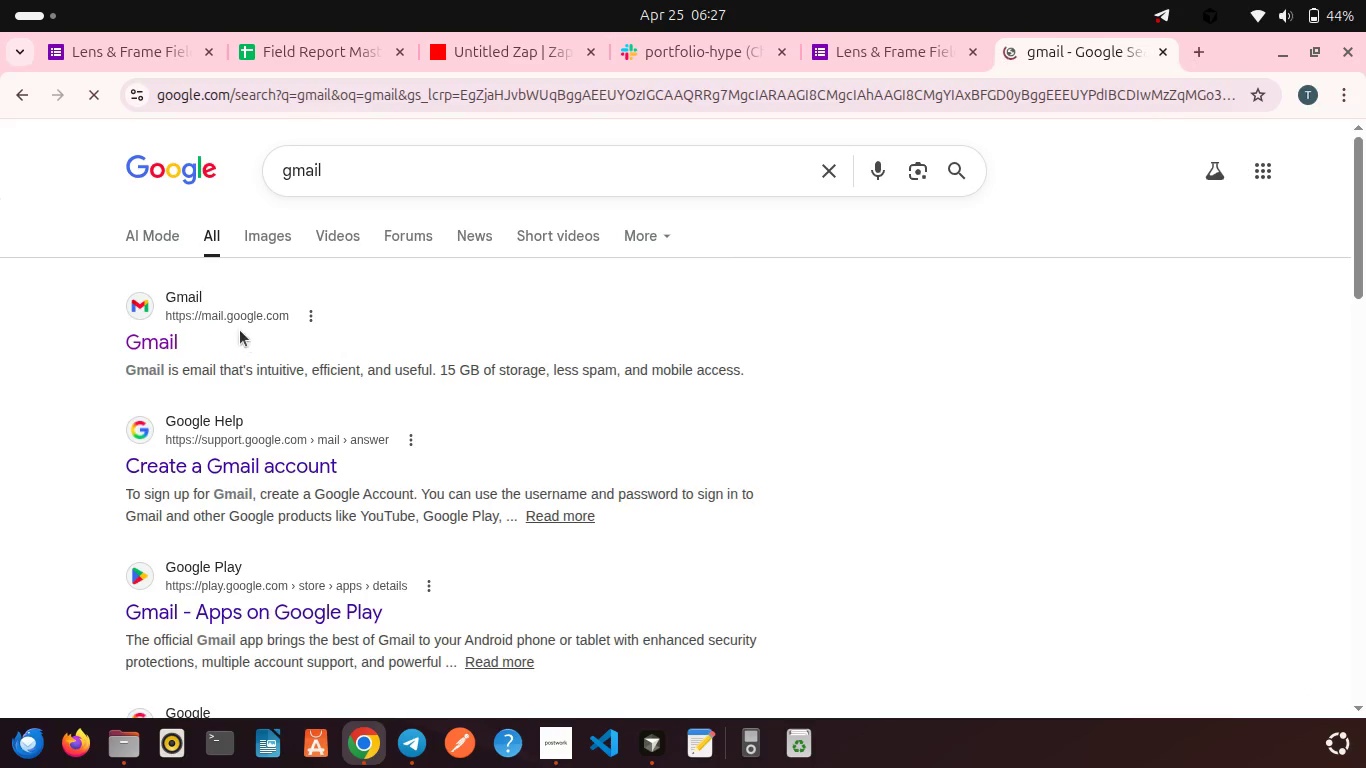 
left_click([156, 345])
 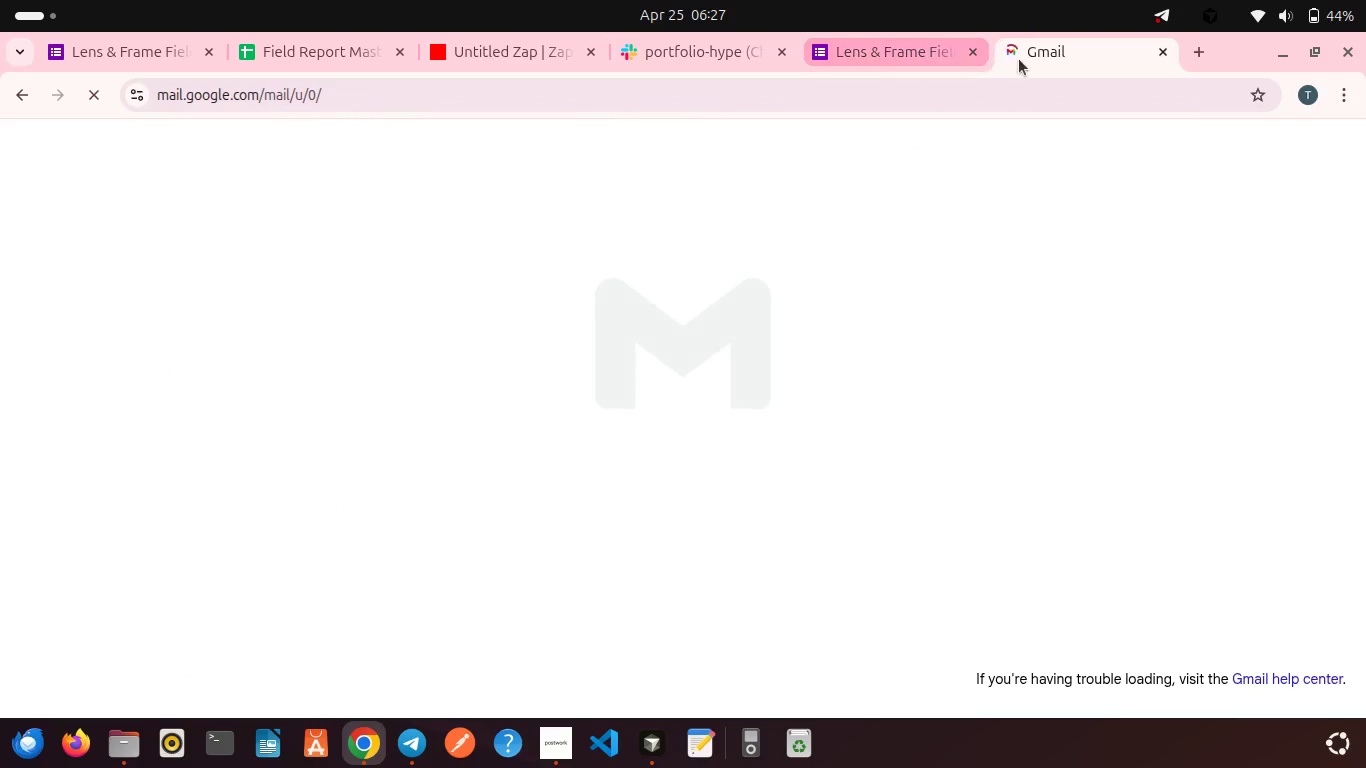 
left_click_drag(start_coordinate=[1045, 61], to_coordinate=[399, 64])
 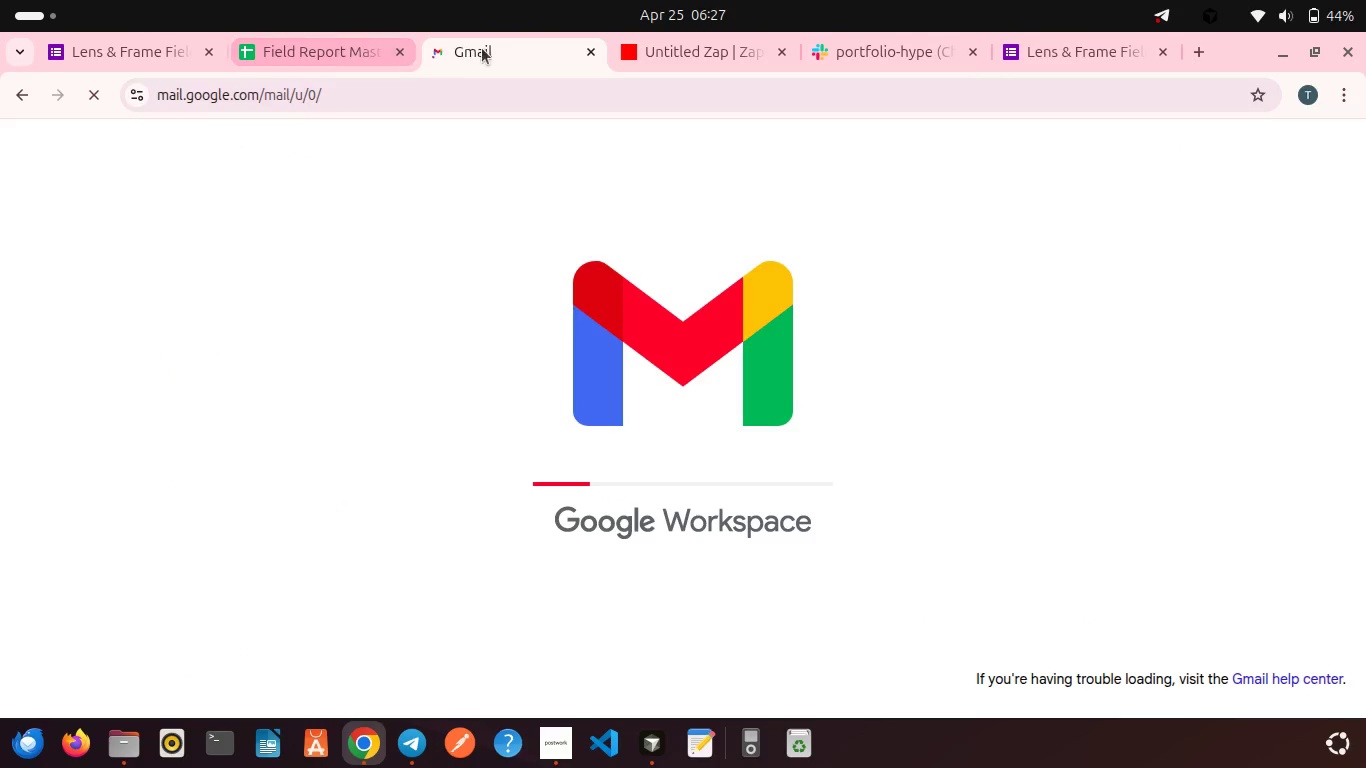 
left_click_drag(start_coordinate=[491, 50], to_coordinate=[138, 45])
 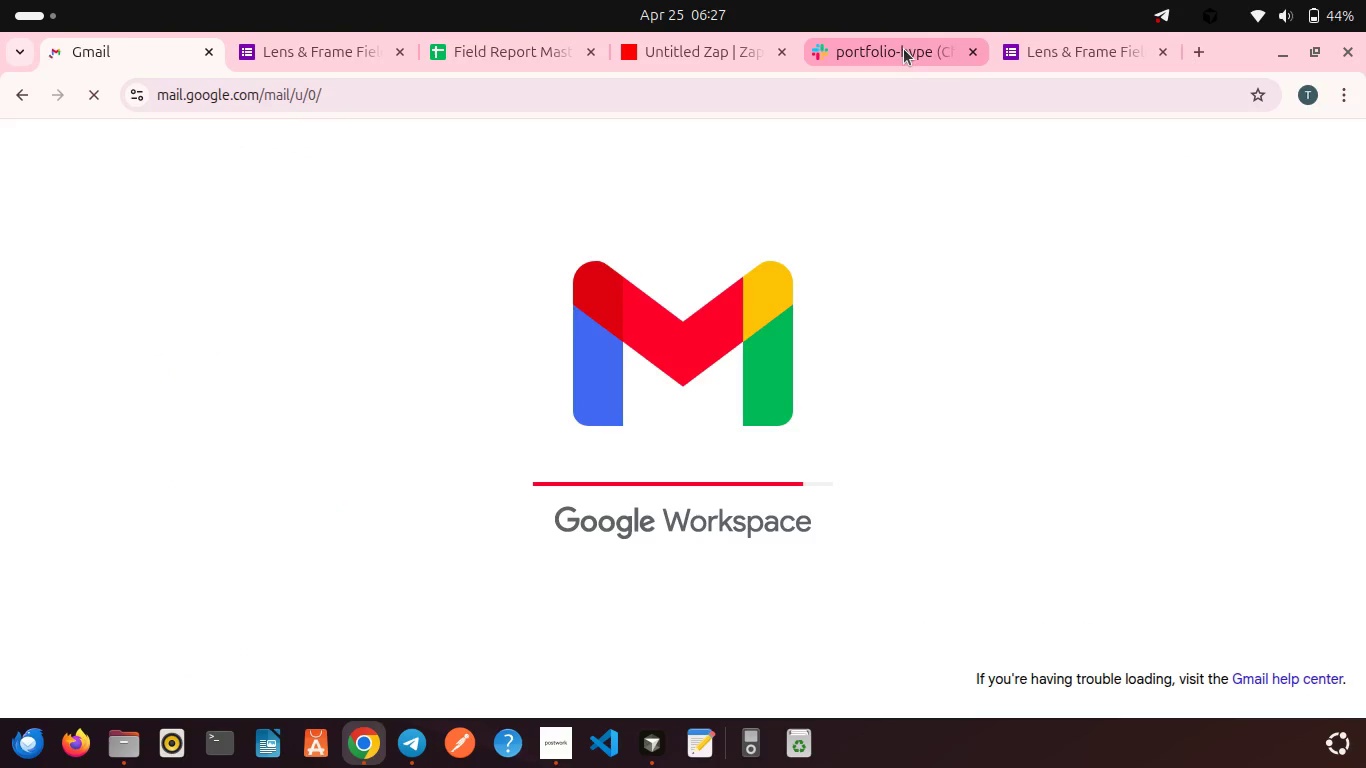 
left_click([661, 52])
 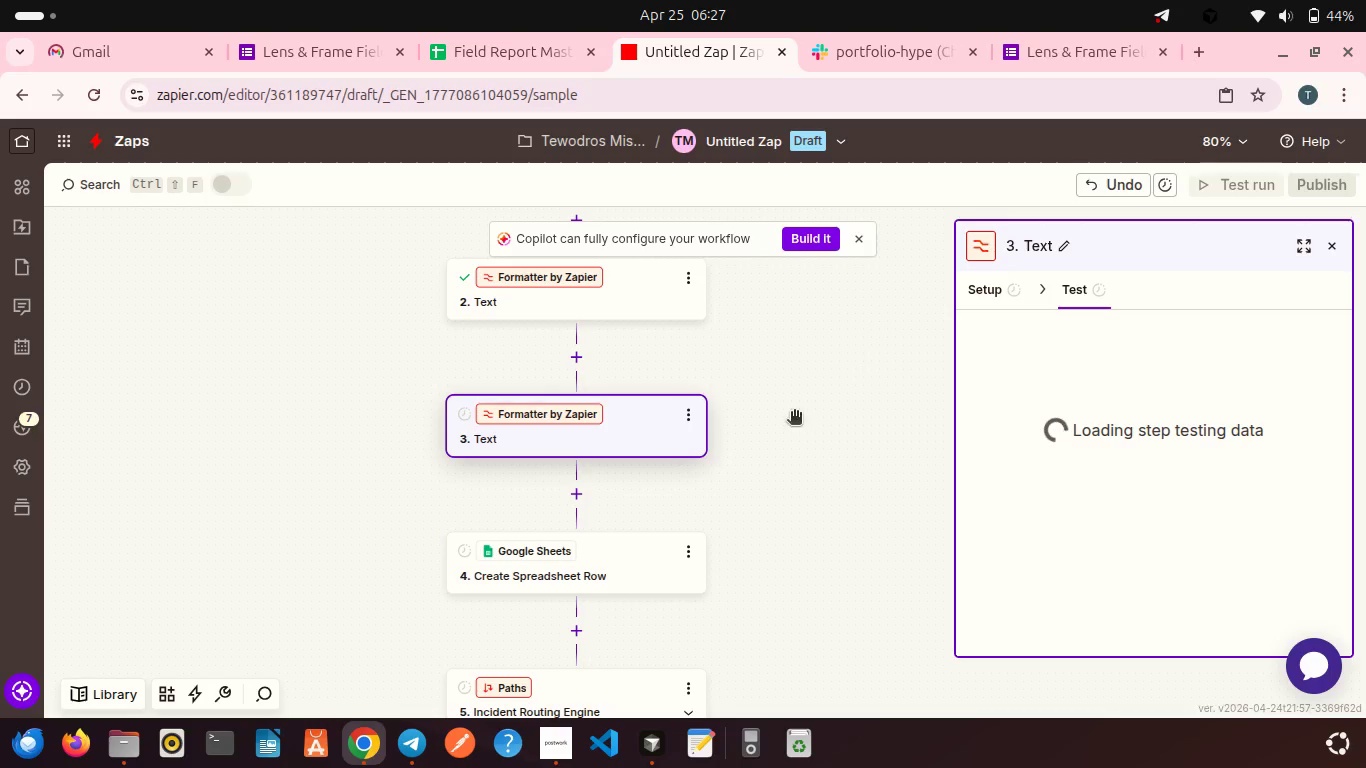 
scroll: coordinate [766, 456], scroll_direction: down, amount: 1.0
 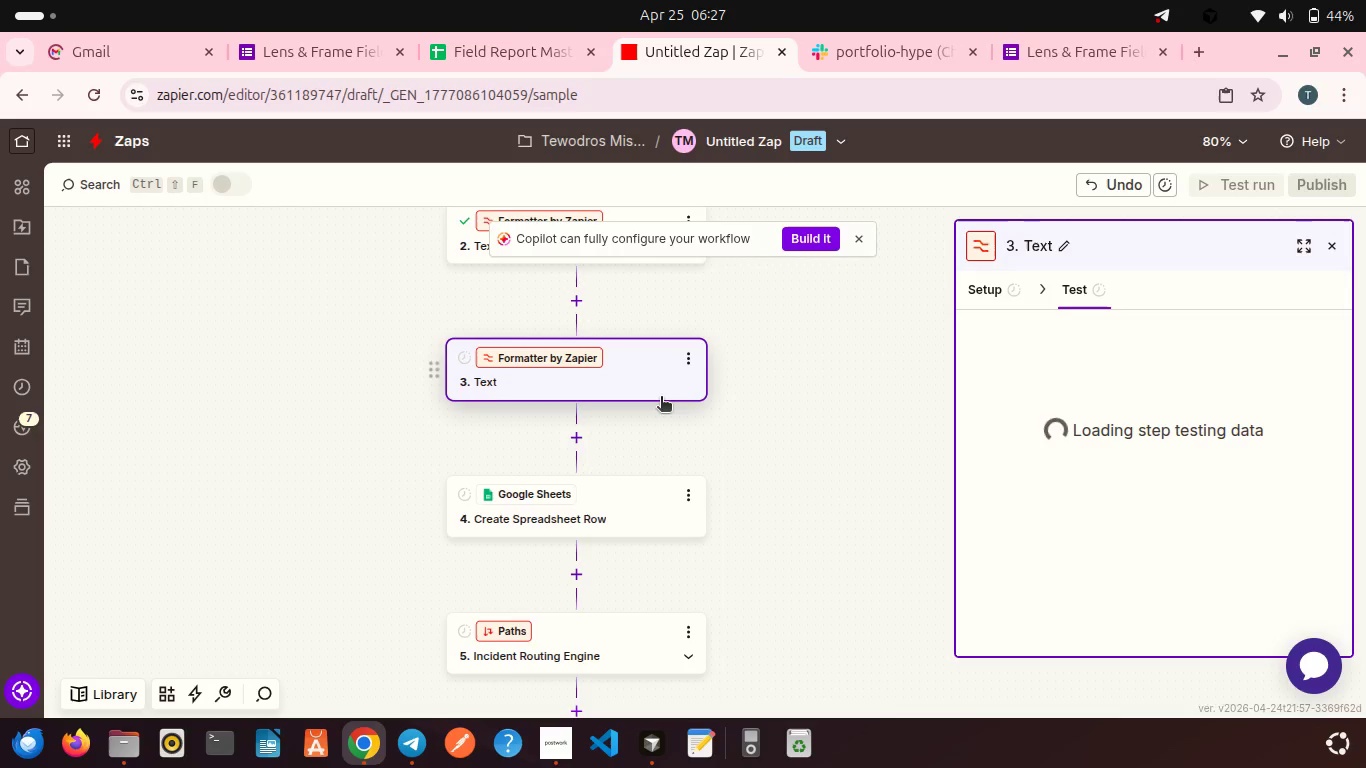 
left_click([648, 386])
 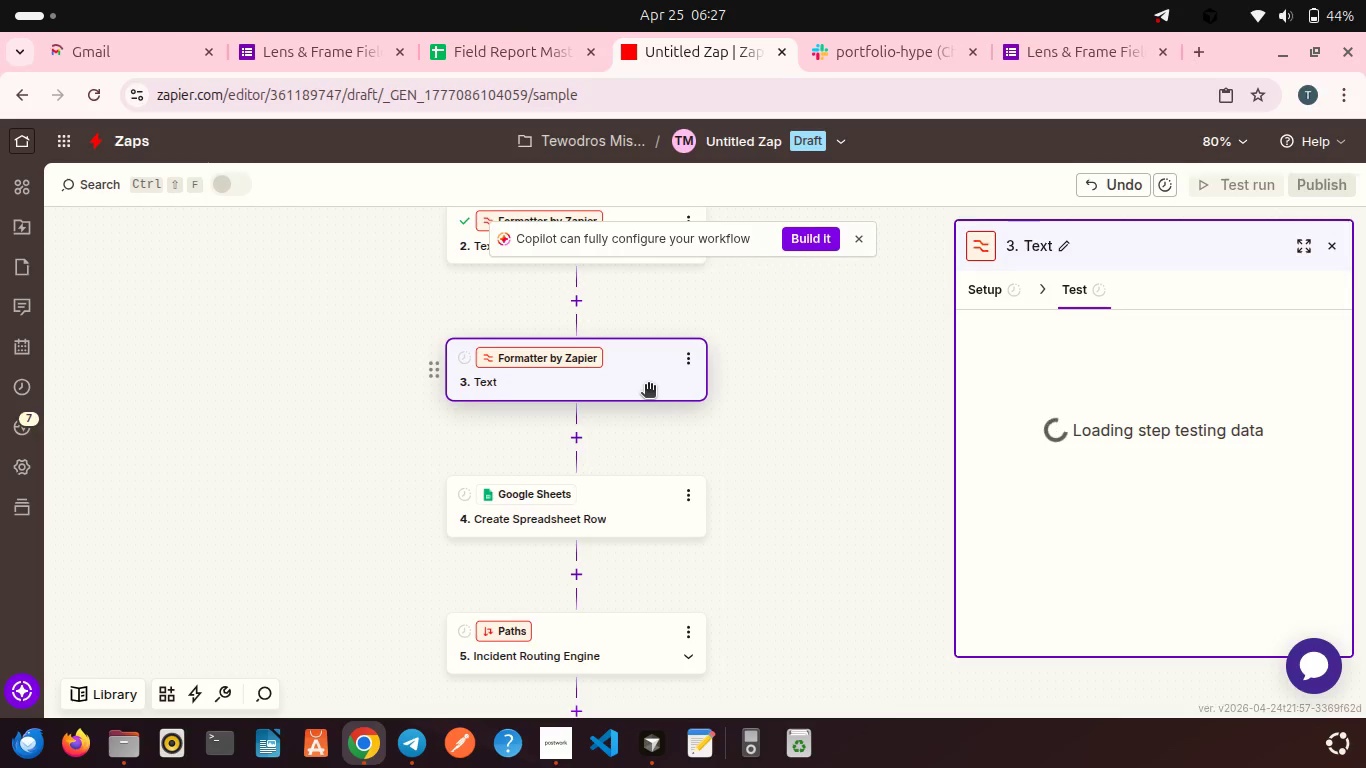 
scroll: coordinate [732, 388], scroll_direction: up, amount: 1.0
 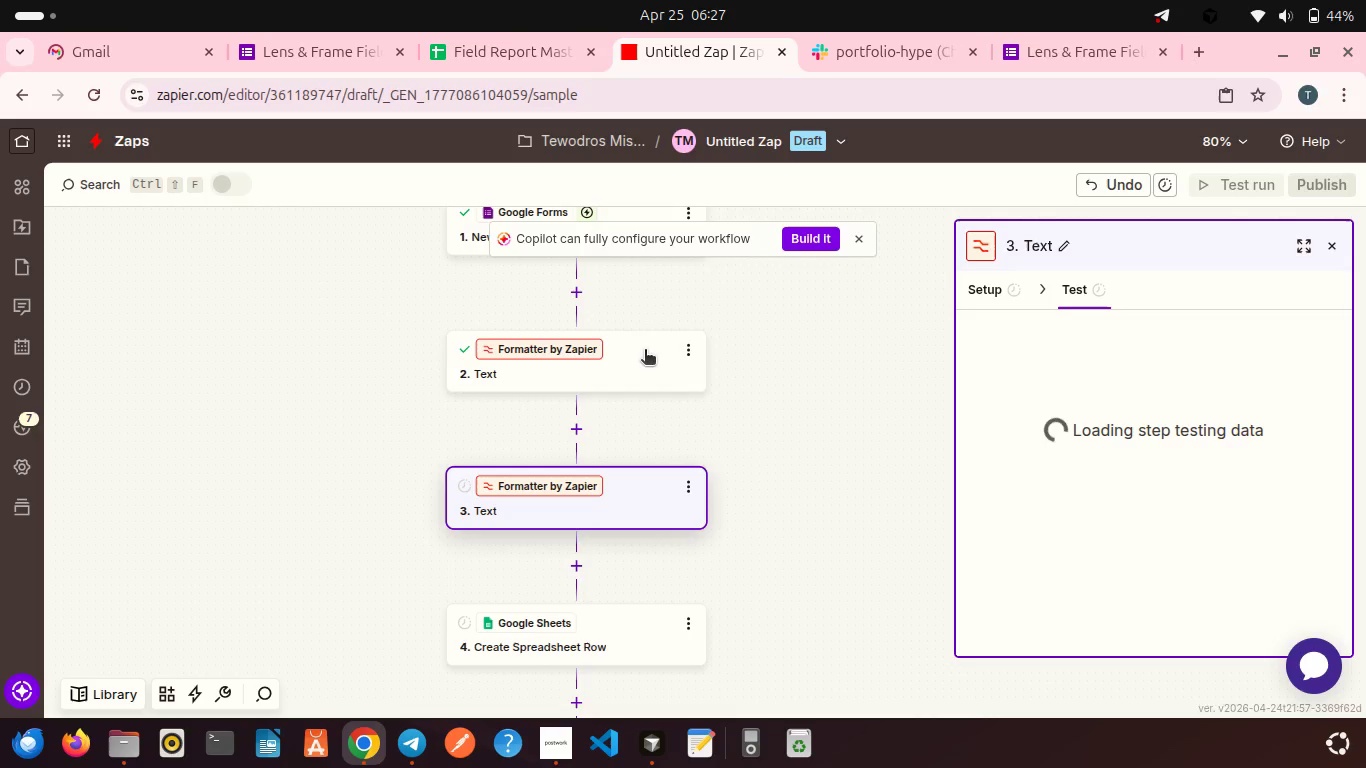 
left_click([645, 351])
 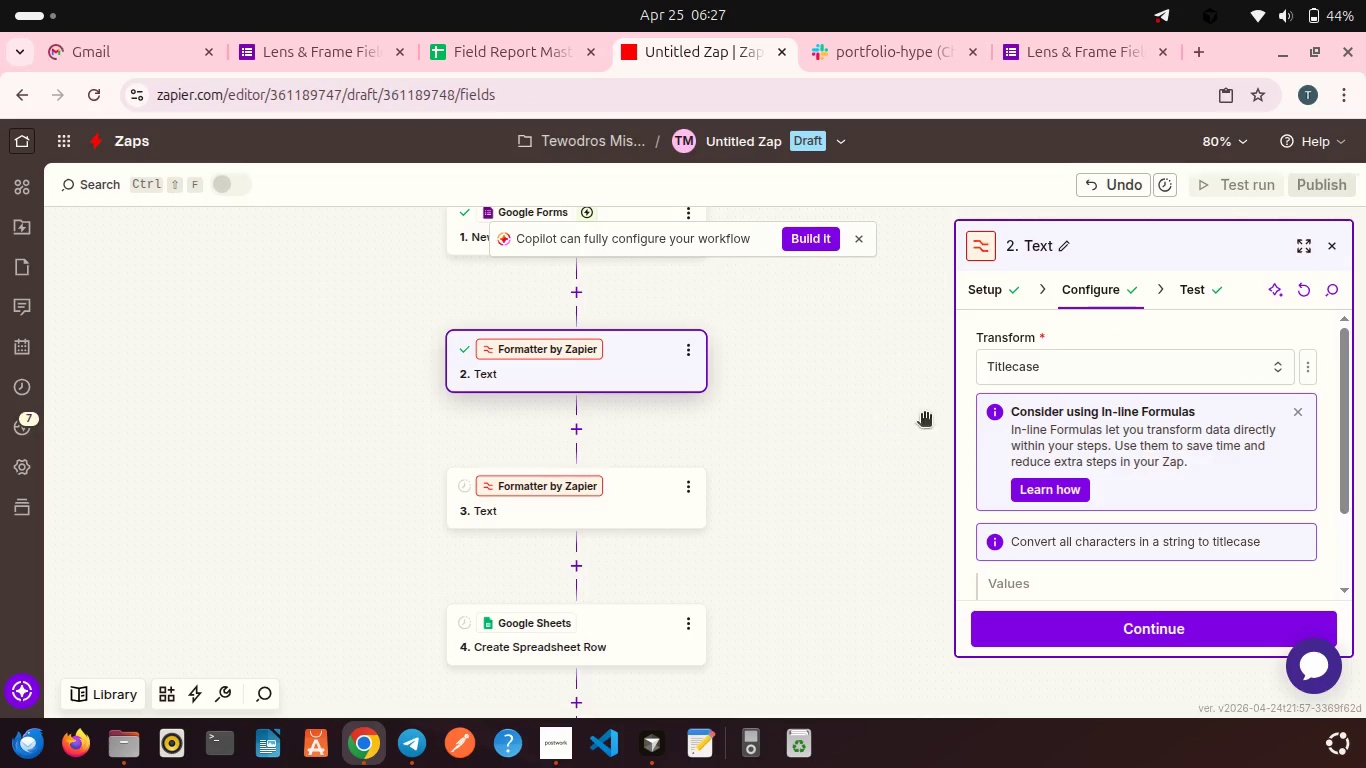 
scroll: coordinate [1077, 437], scroll_direction: down, amount: 8.0
 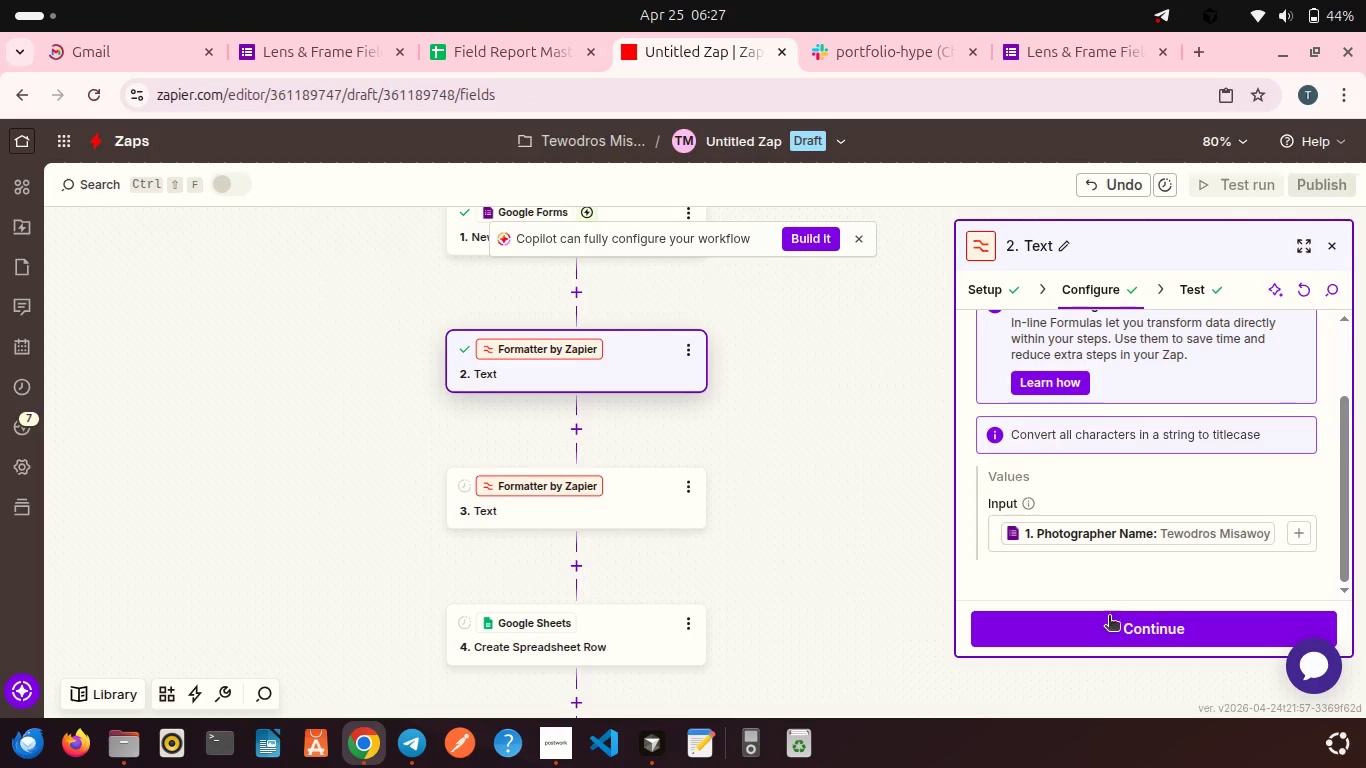 
left_click([1107, 623])
 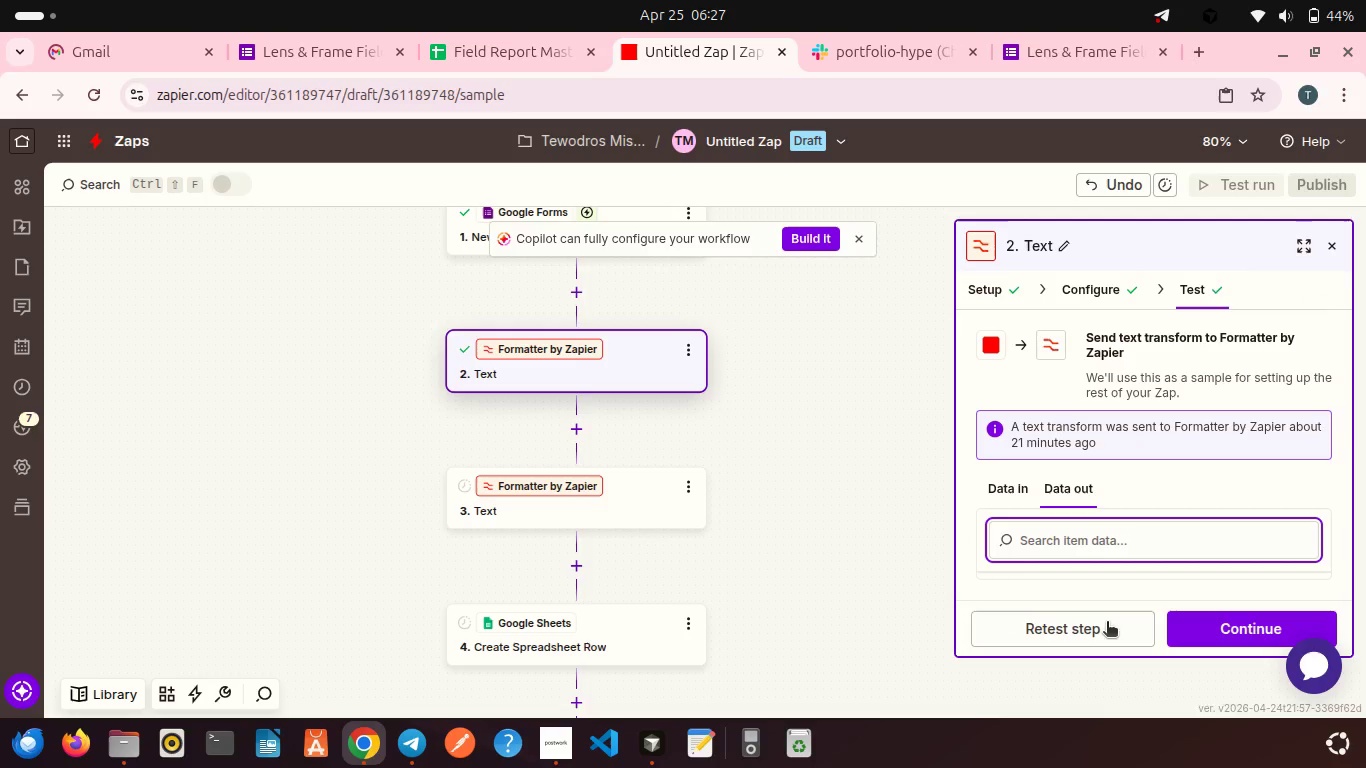 
left_click([1201, 624])
 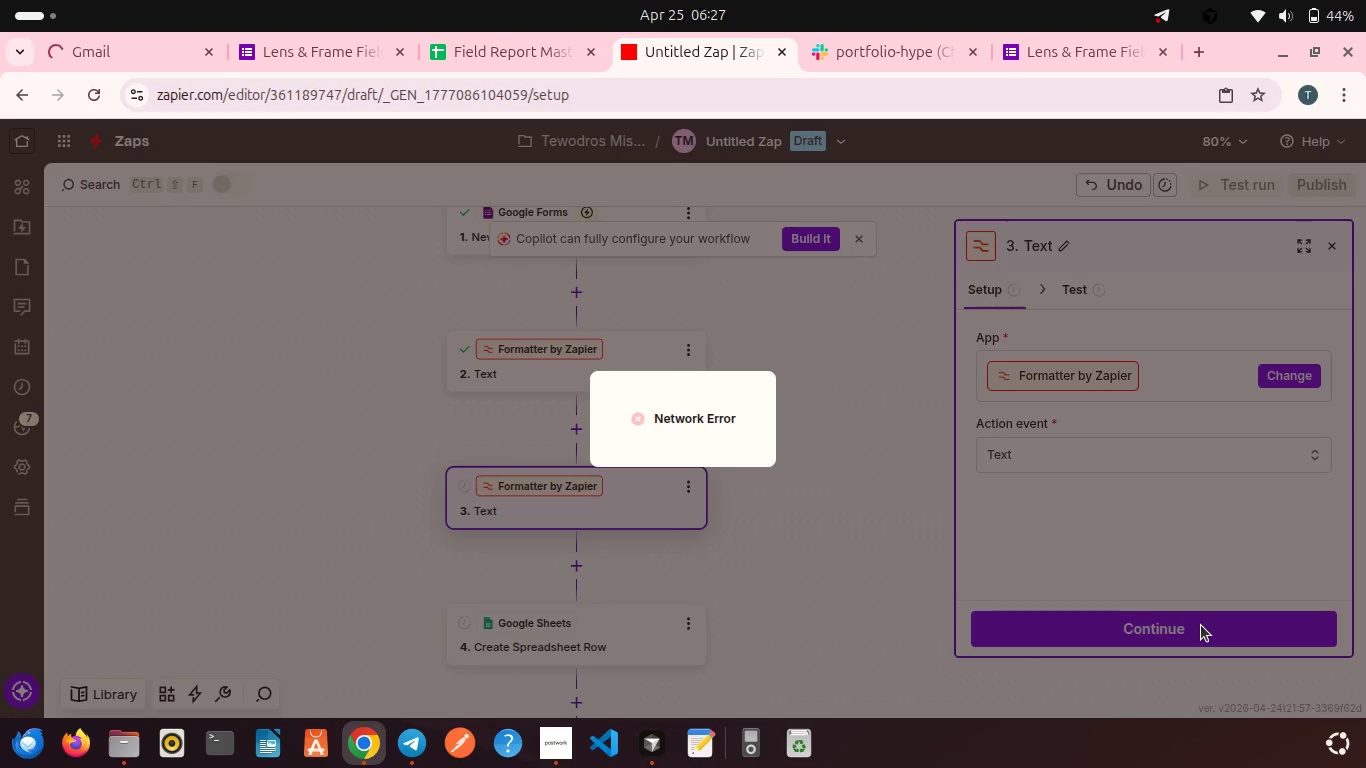 
wait(24.72)
 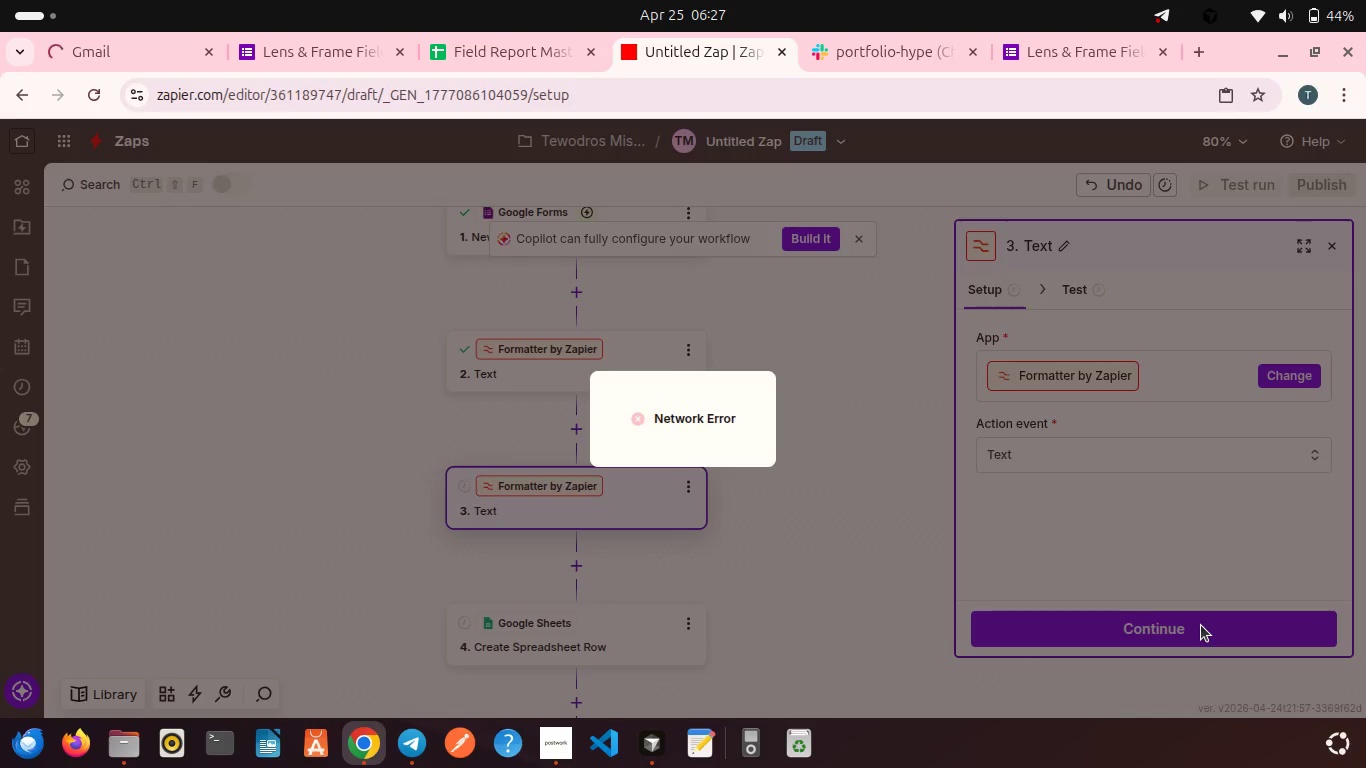 
left_click([854, 61])
 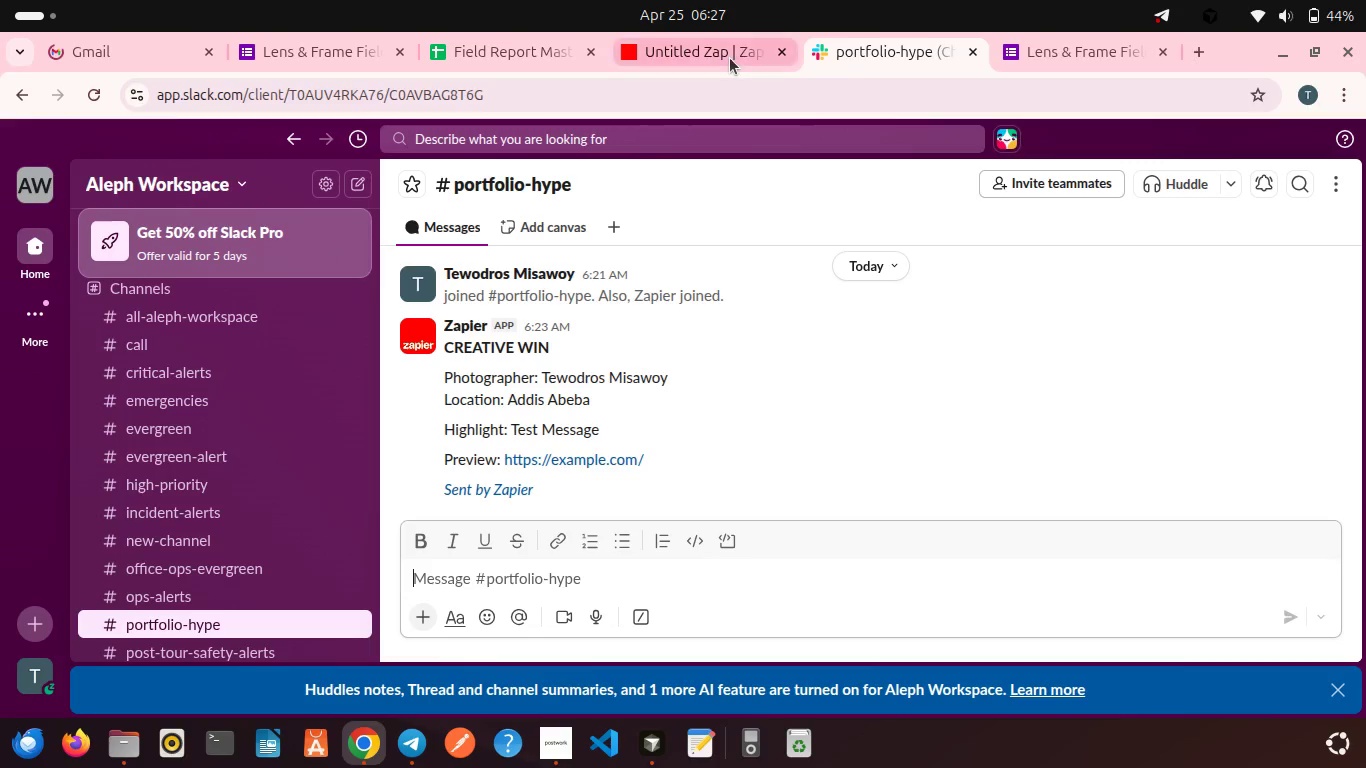 
left_click([730, 58])
 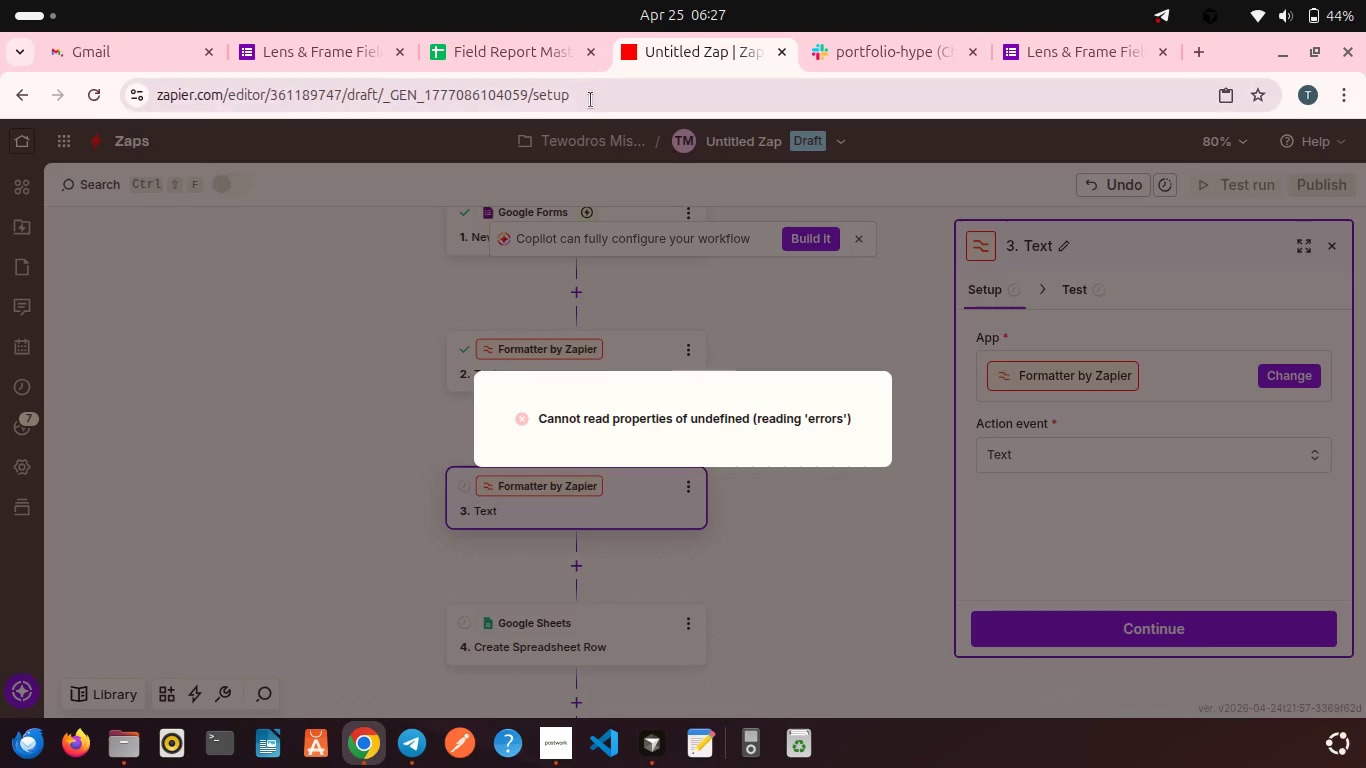 
left_click([591, 100])
 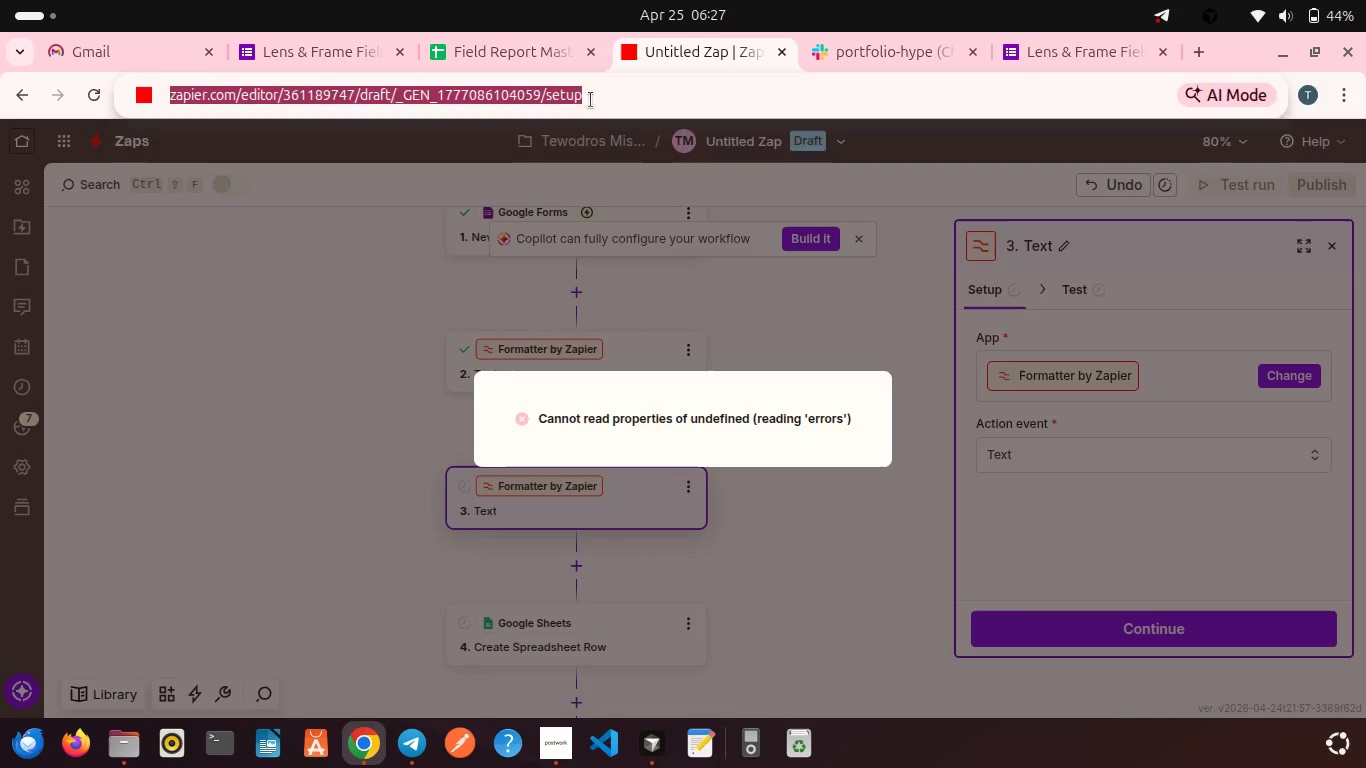 
key(Enter)
 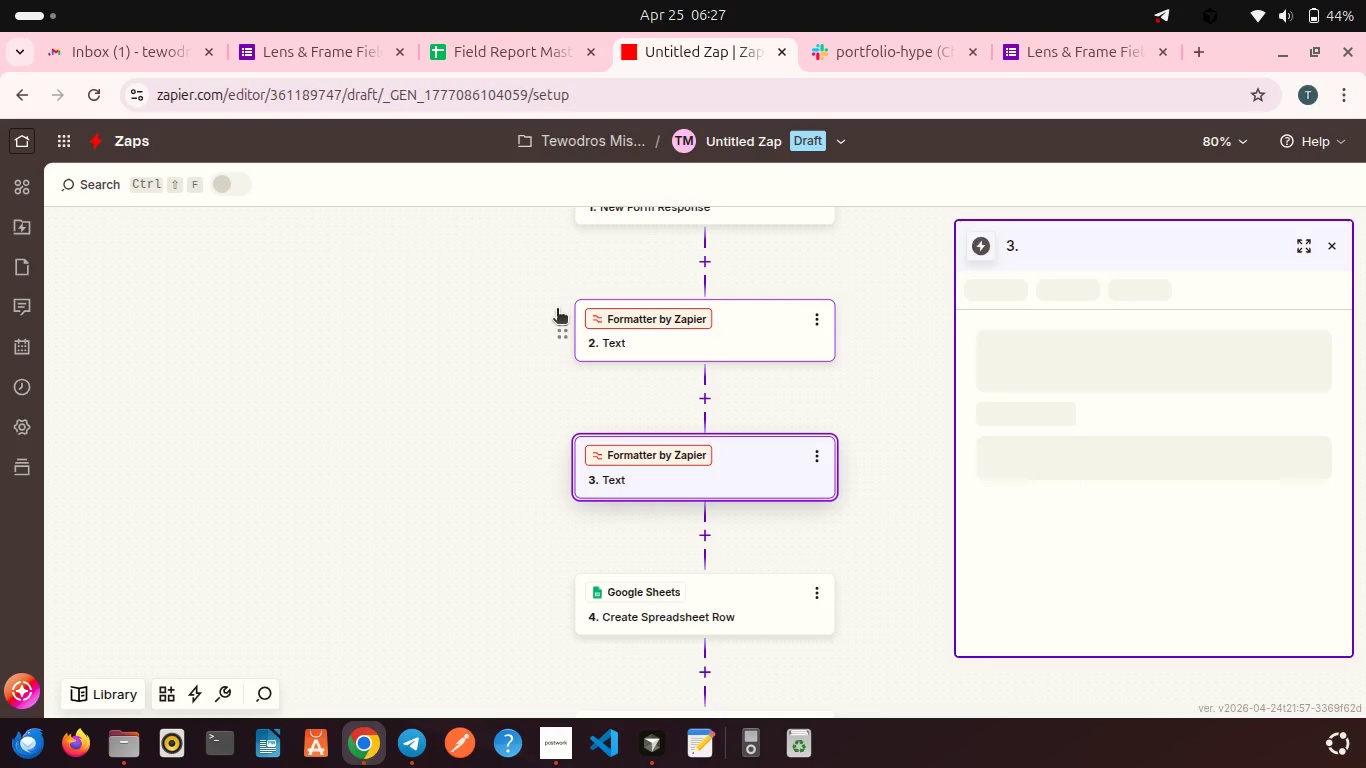 
wait(9.67)
 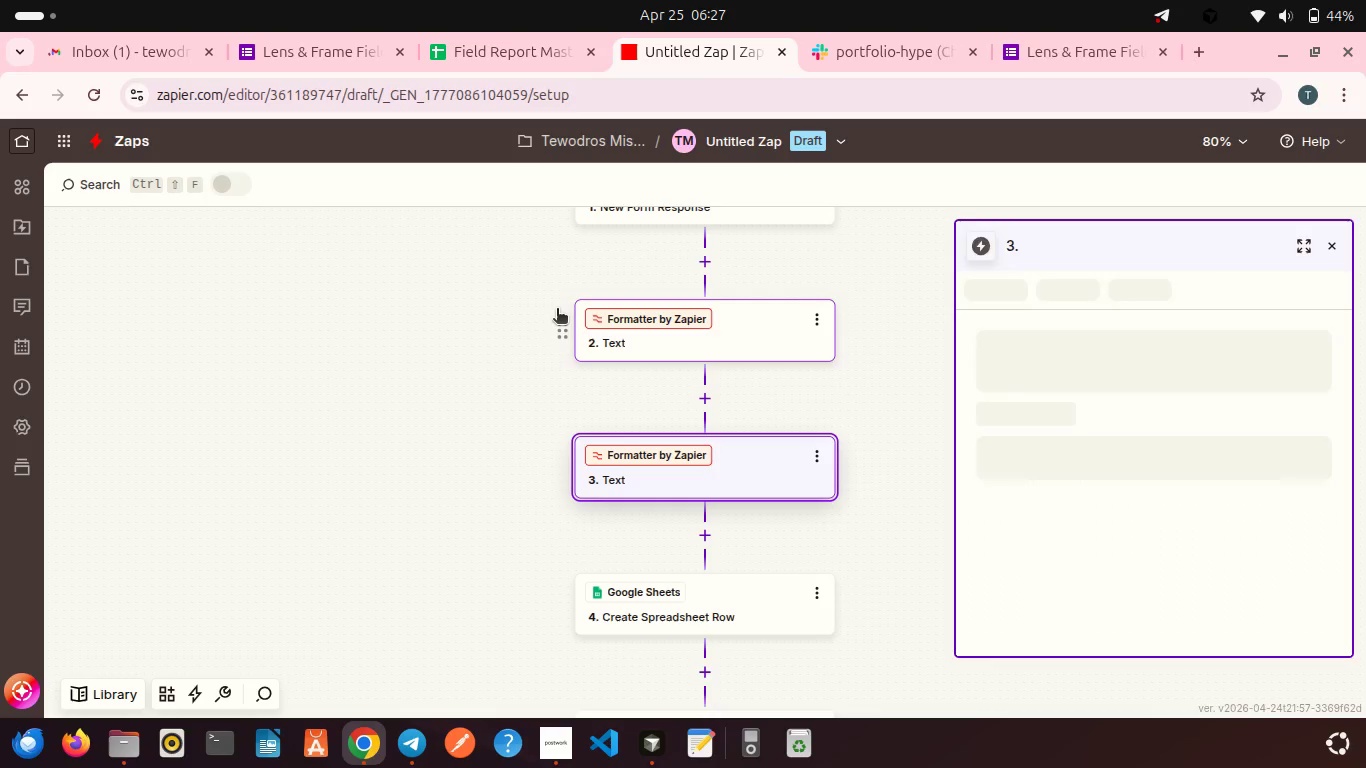 
scroll: coordinate [731, 402], scroll_direction: down, amount: 2.0
 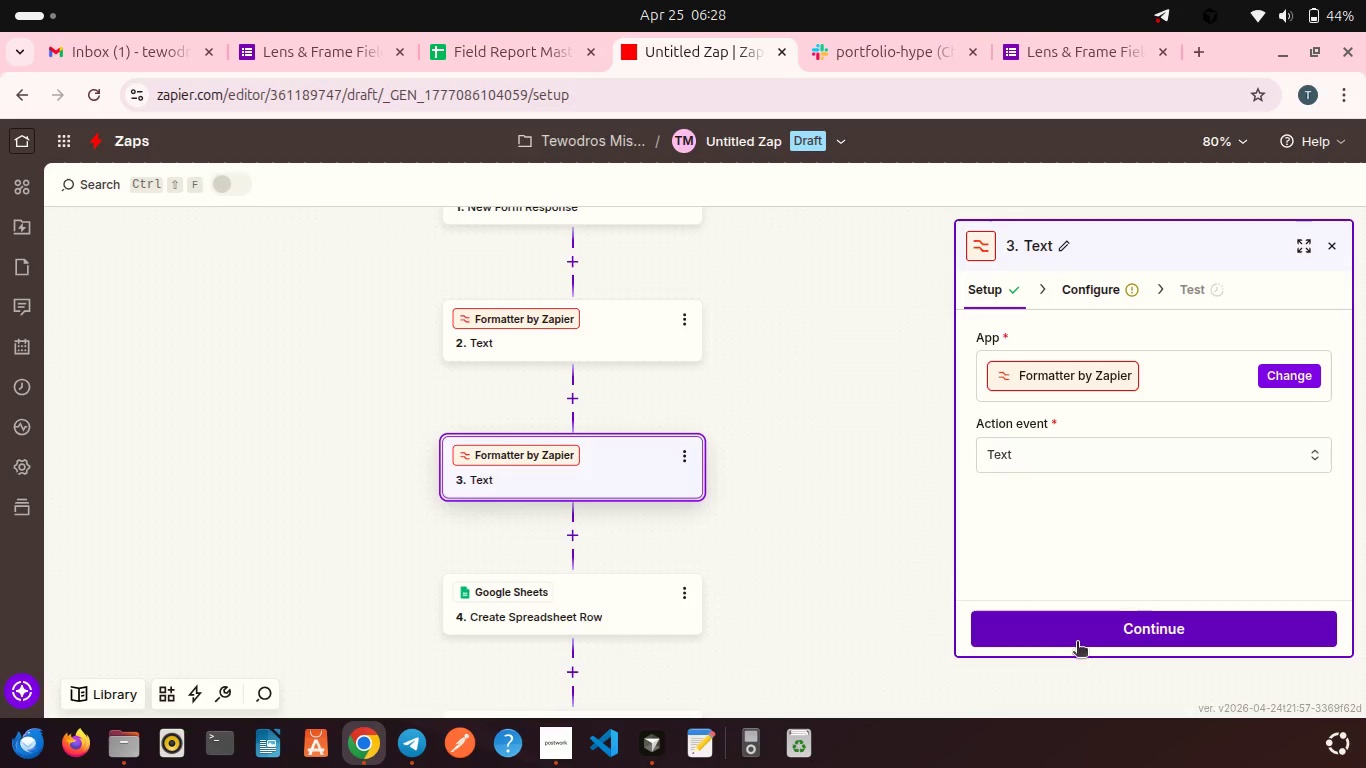 
left_click([1077, 646])
 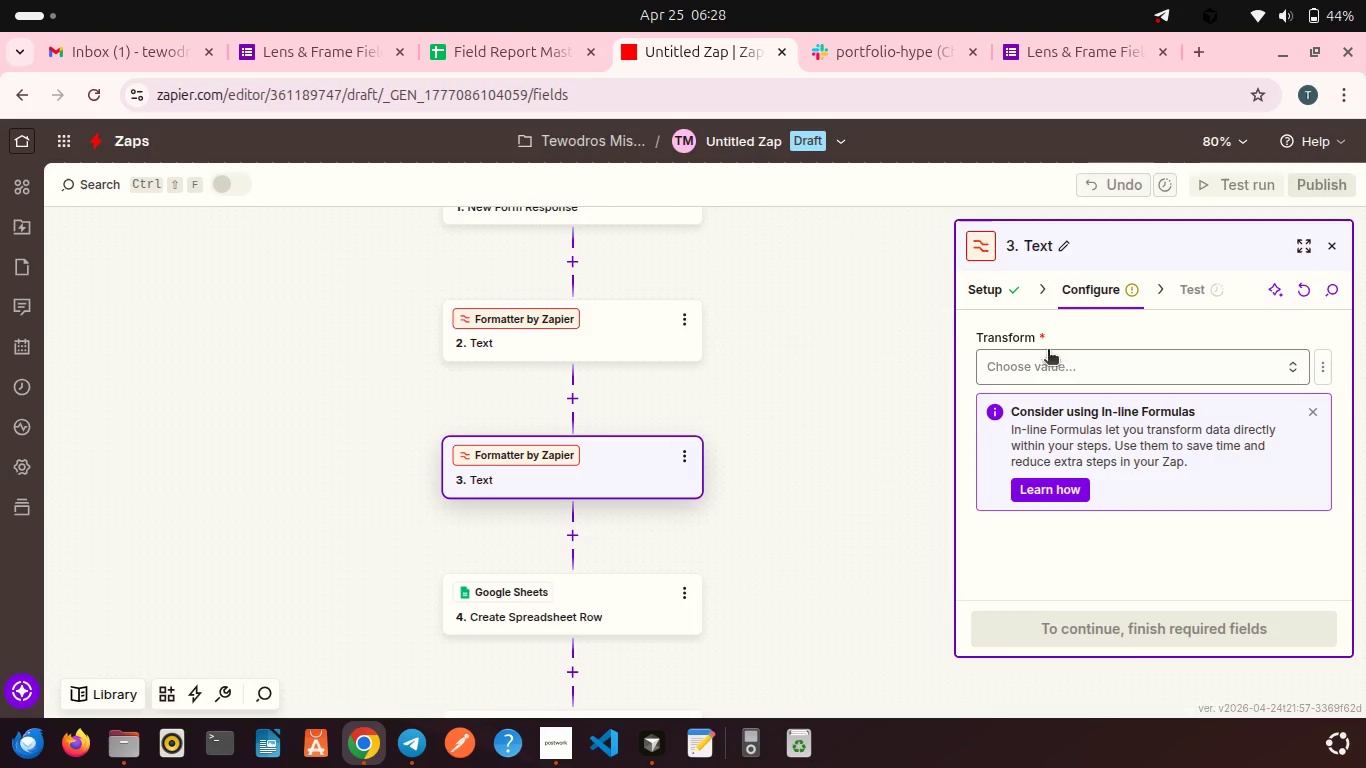 
left_click([1051, 365])
 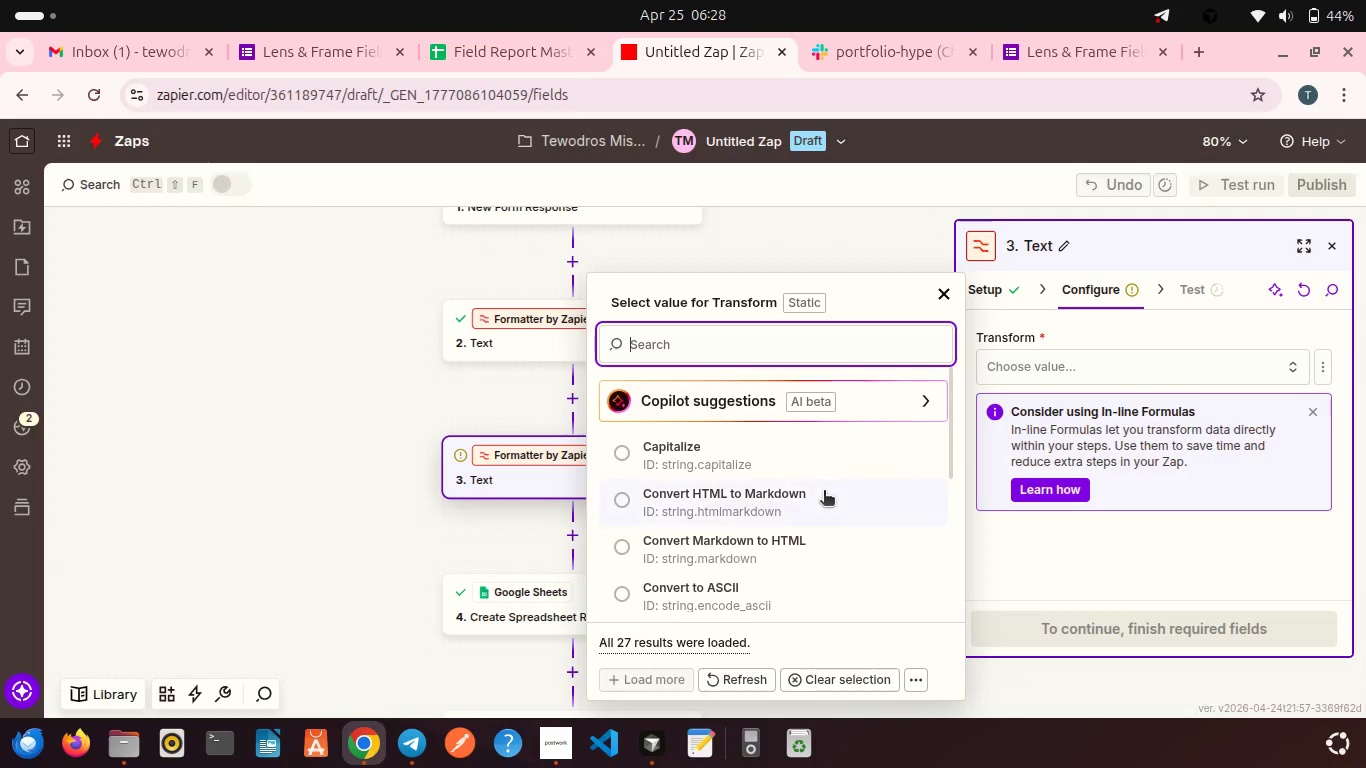 
scroll: coordinate [756, 571], scroll_direction: down, amount: 4.0
 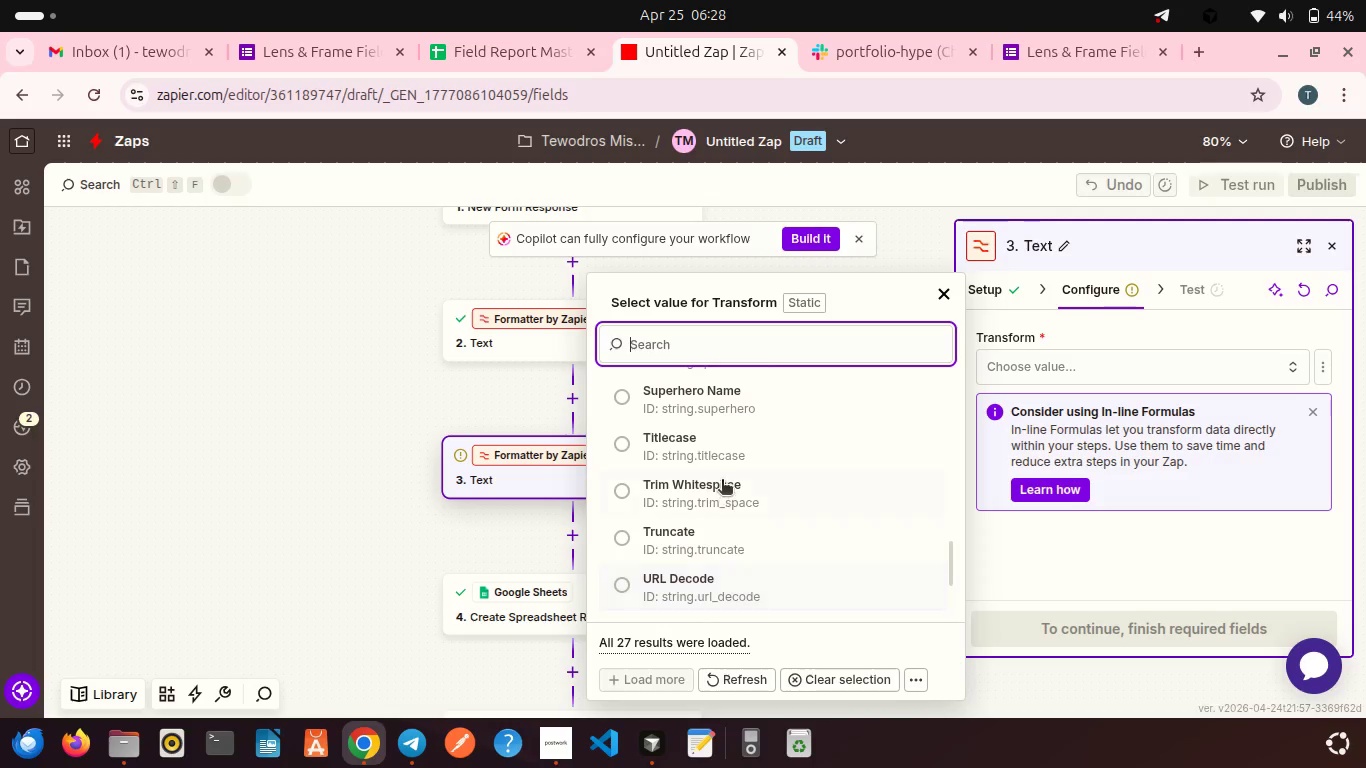 
left_click([722, 475])
 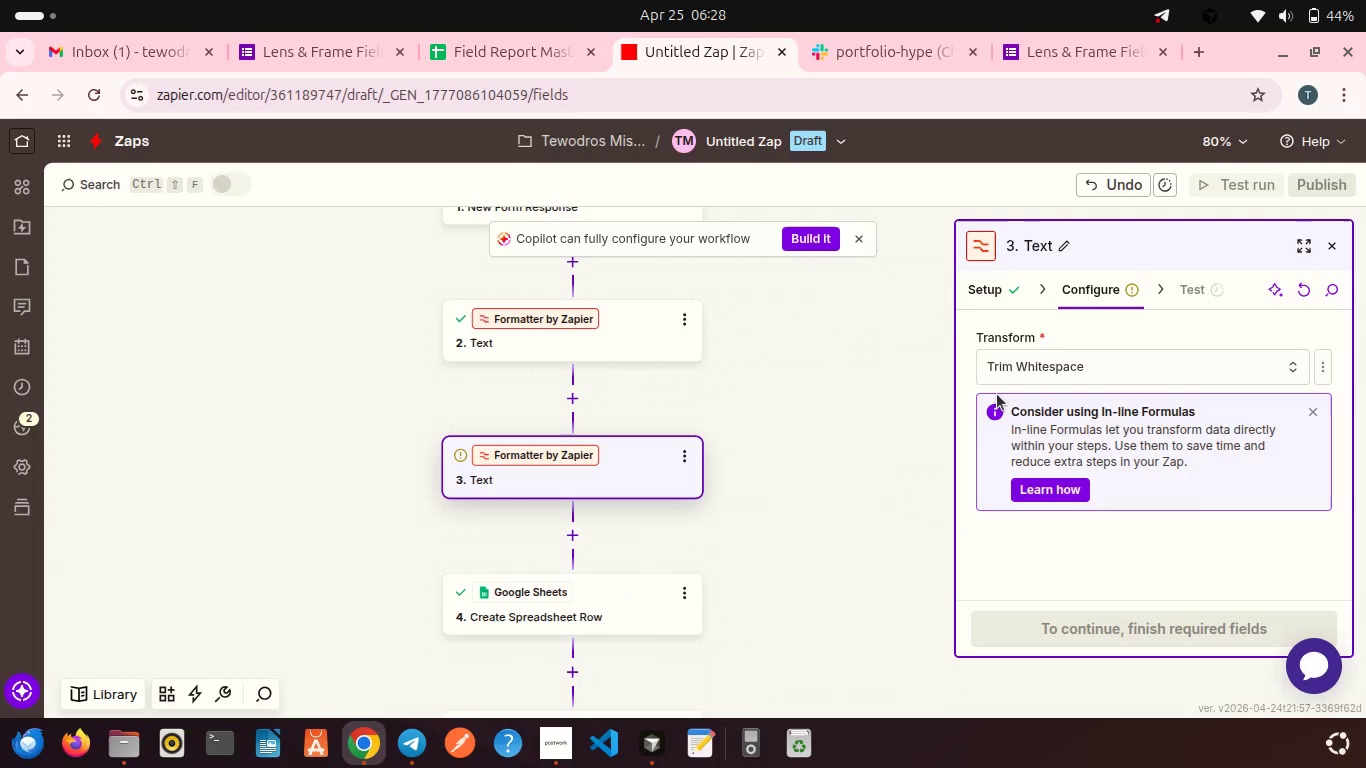 
scroll: coordinate [1076, 538], scroll_direction: down, amount: 2.0
 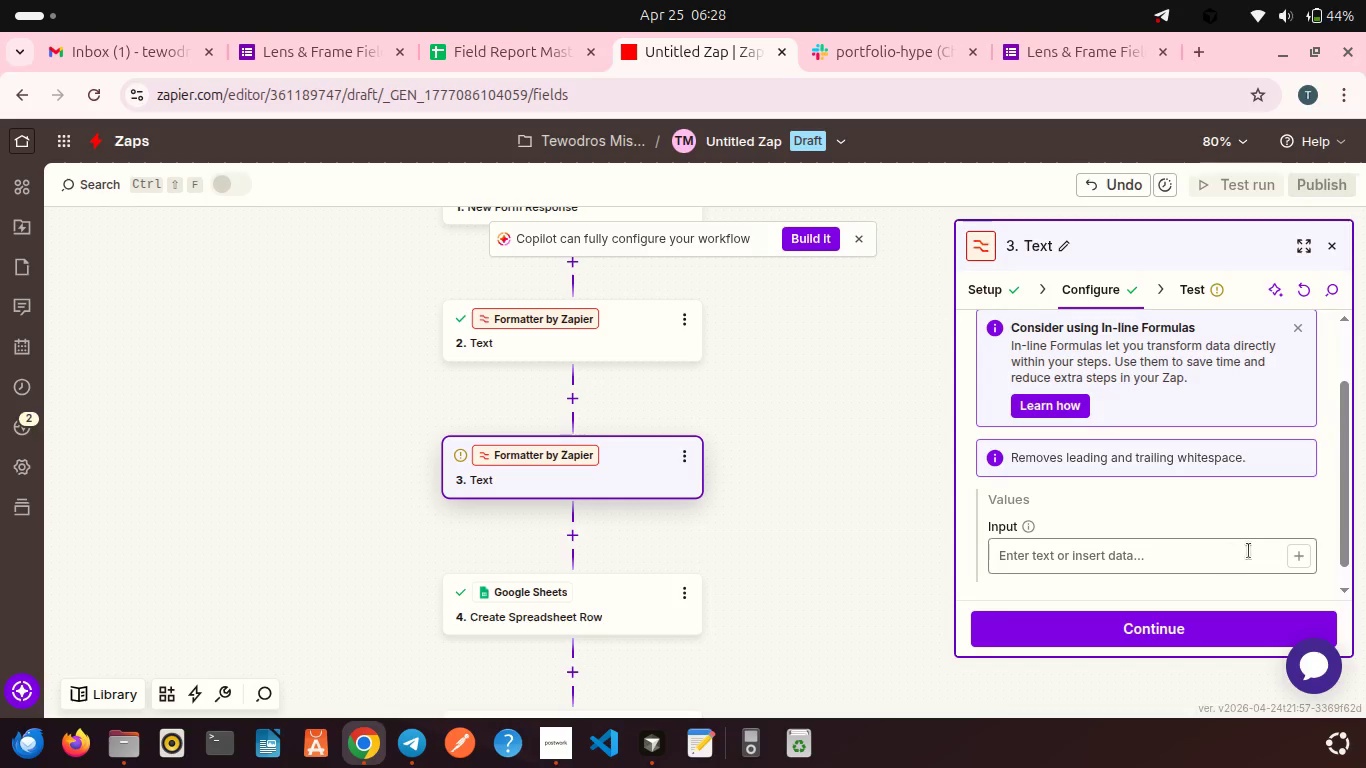 
left_click([1297, 552])
 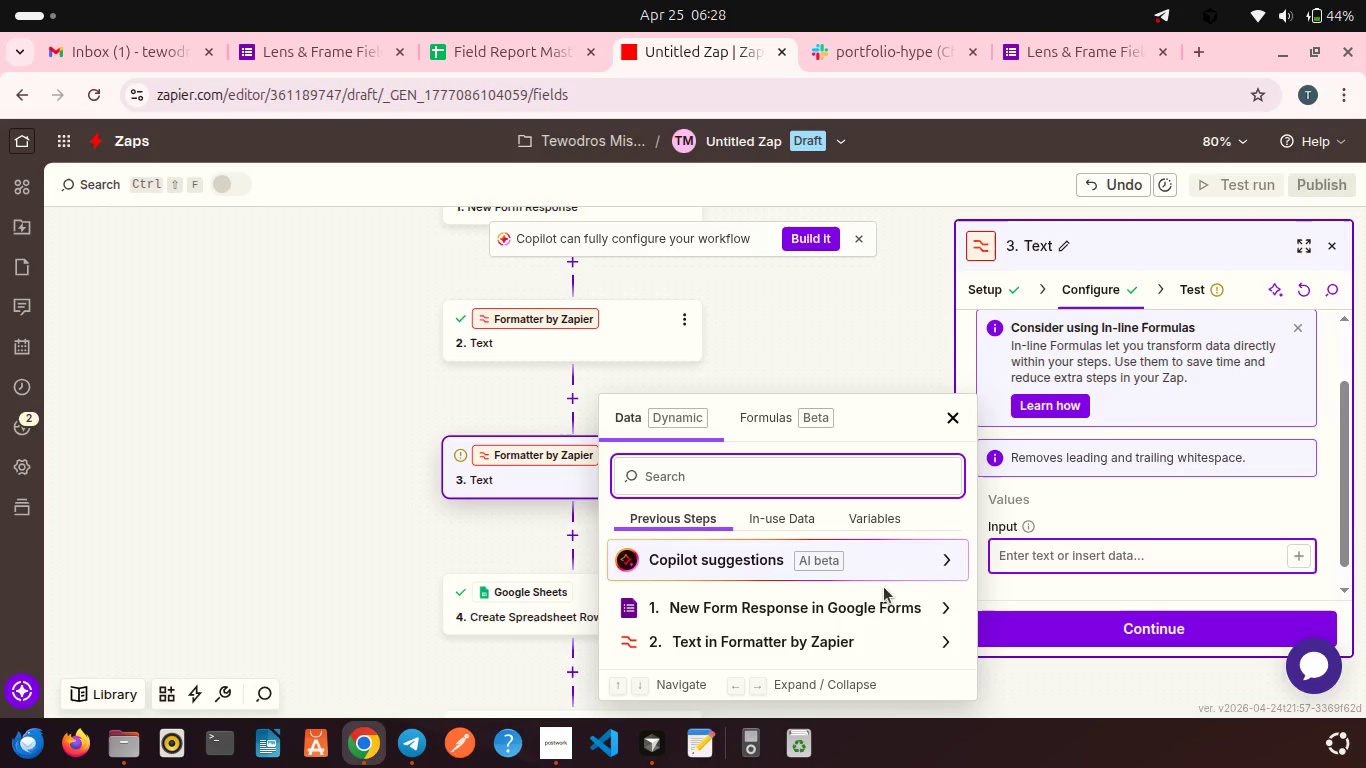 
left_click([815, 616])
 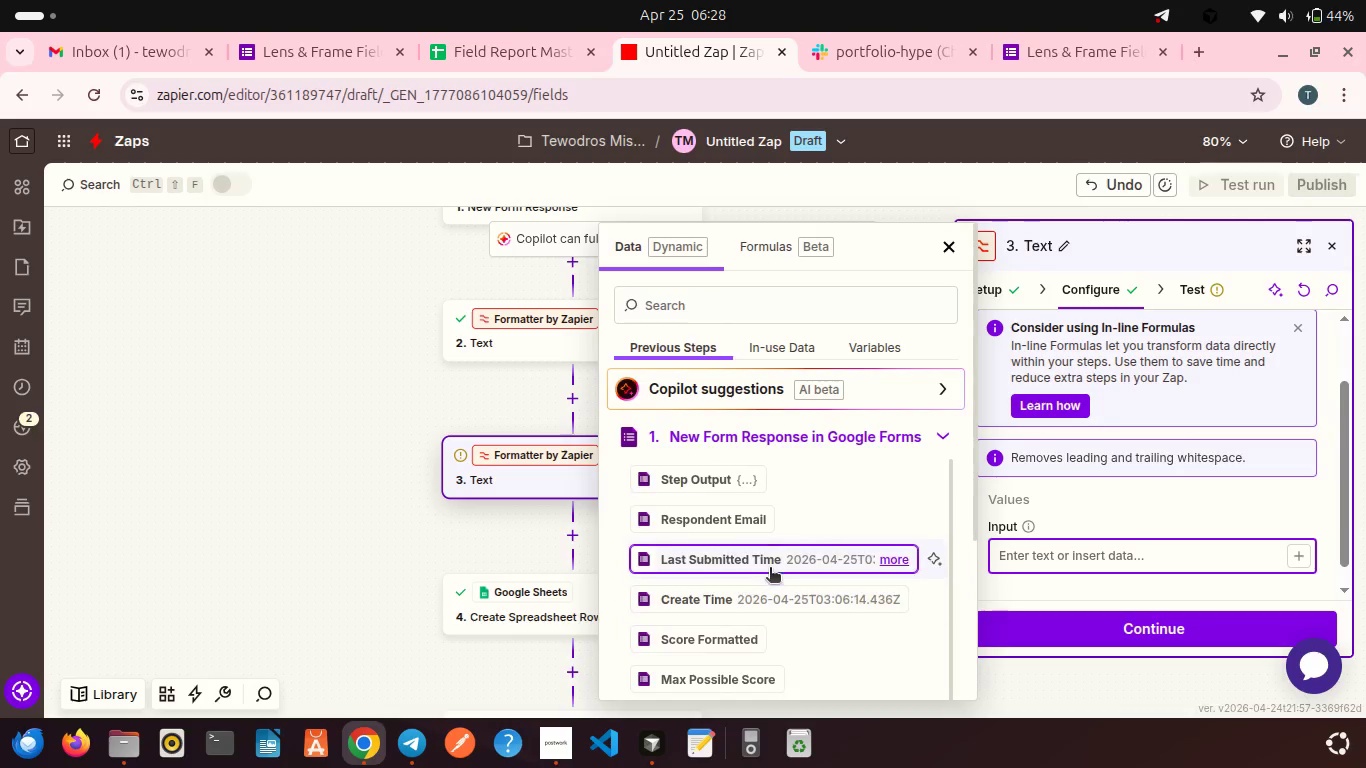 
scroll: coordinate [770, 569], scroll_direction: down, amount: 9.0
 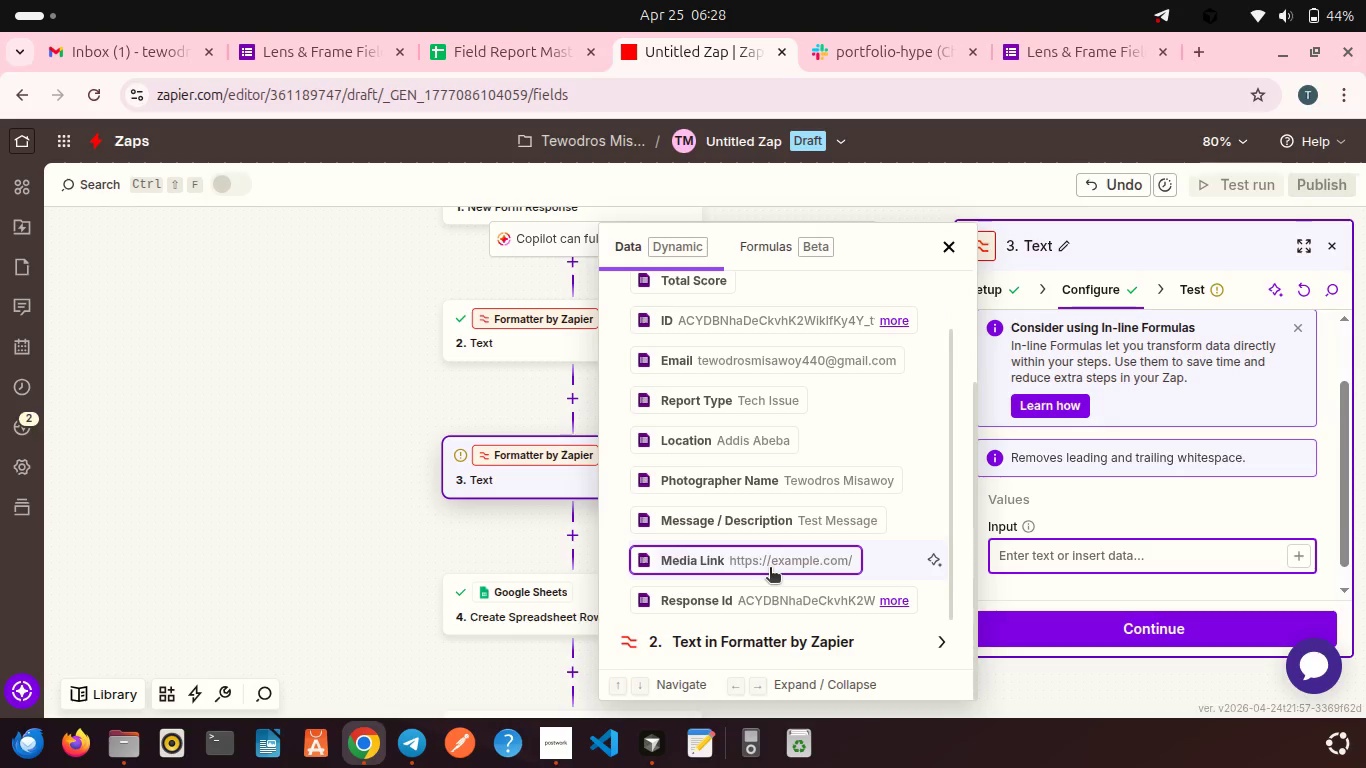 
left_click([758, 516])
 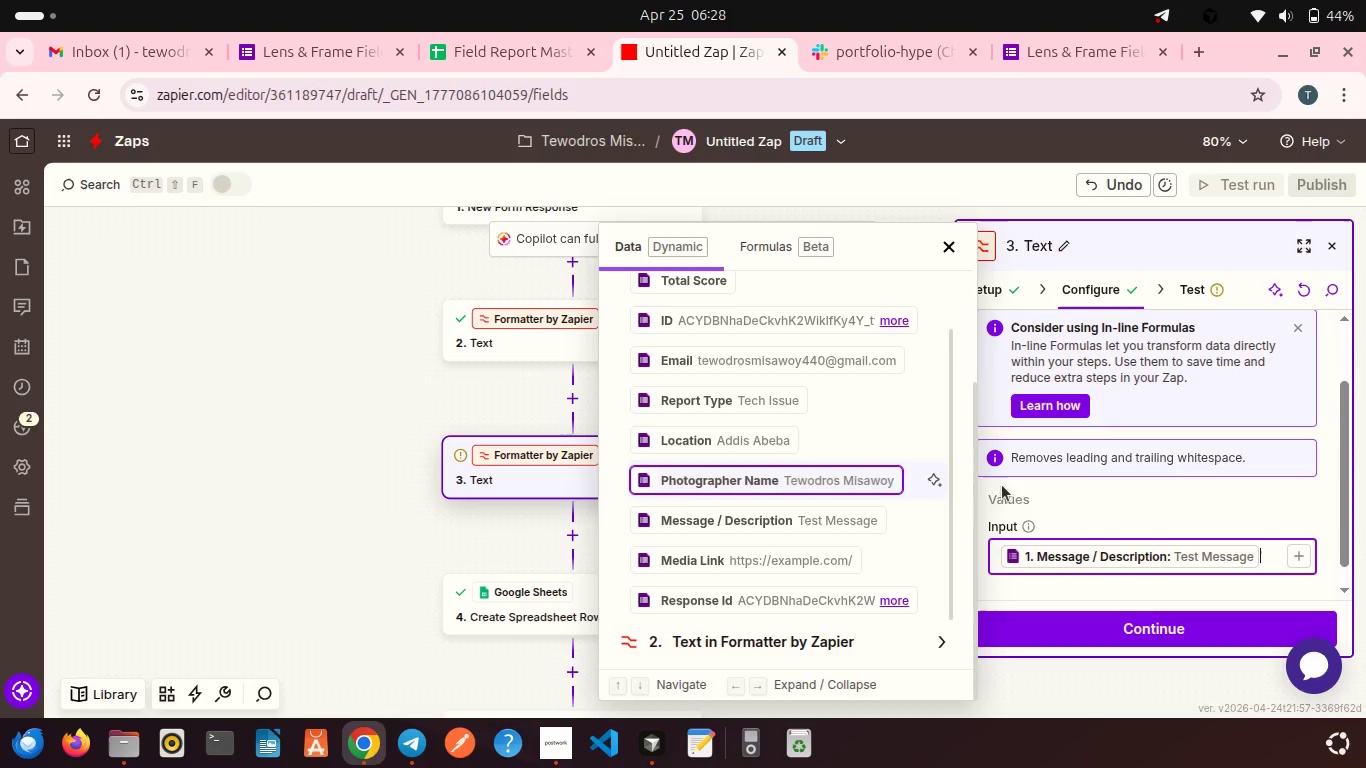 
left_click([1016, 488])
 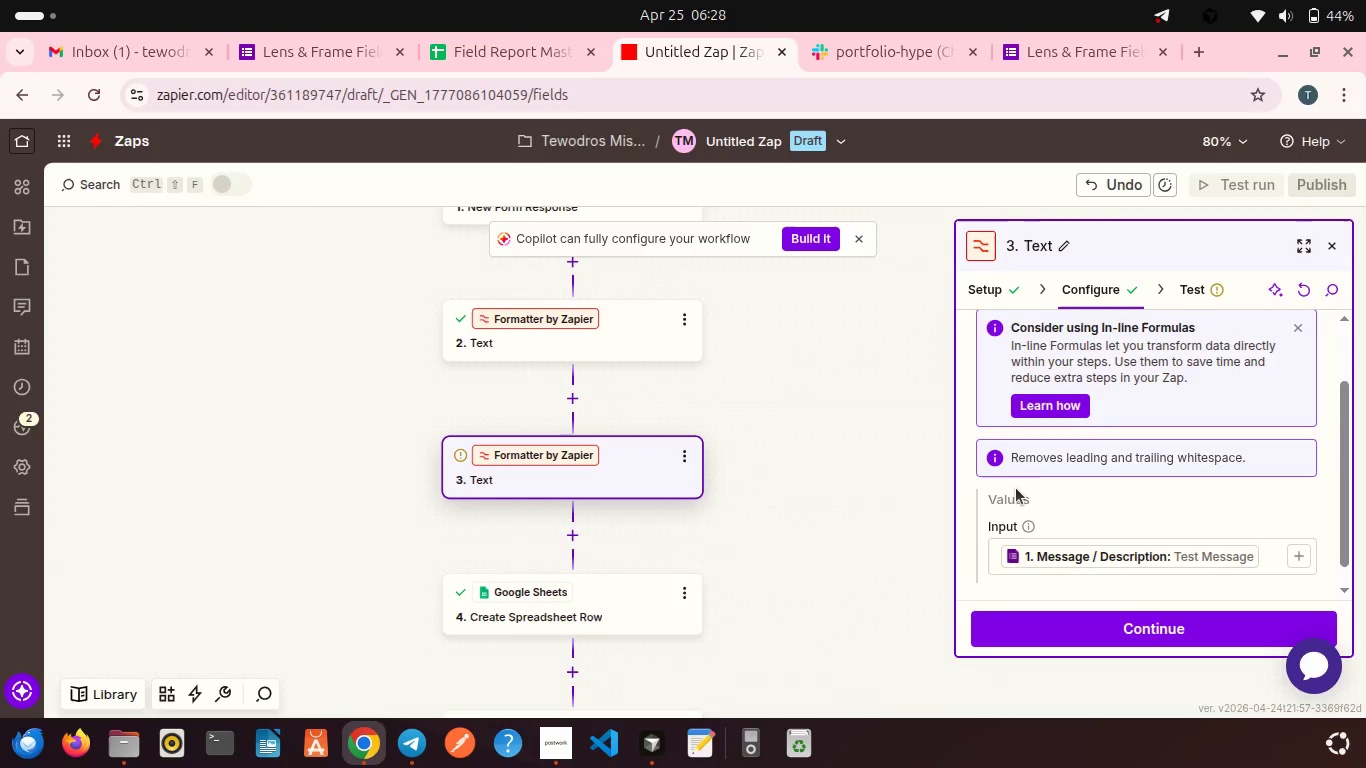 
scroll: coordinate [1016, 488], scroll_direction: down, amount: 3.0
 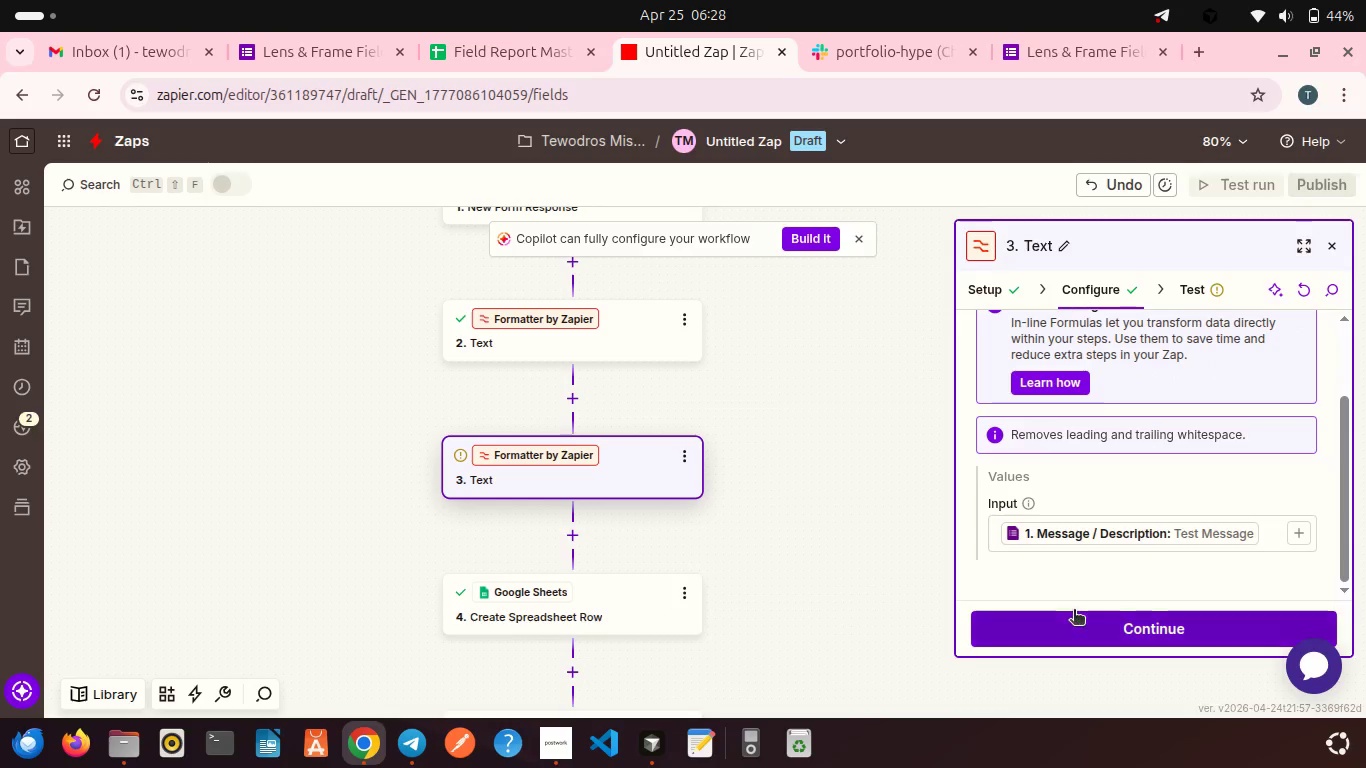 
left_click([1074, 611])
 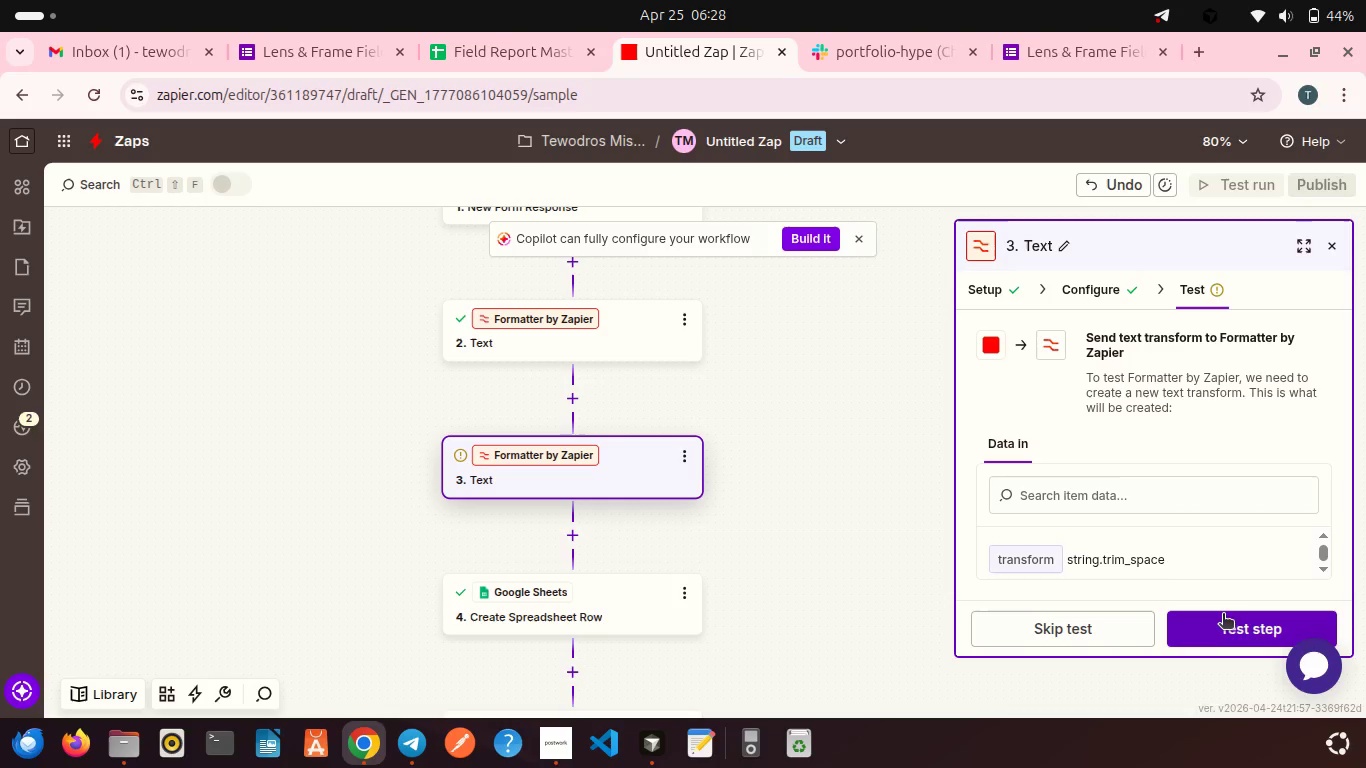 
left_click([1216, 622])
 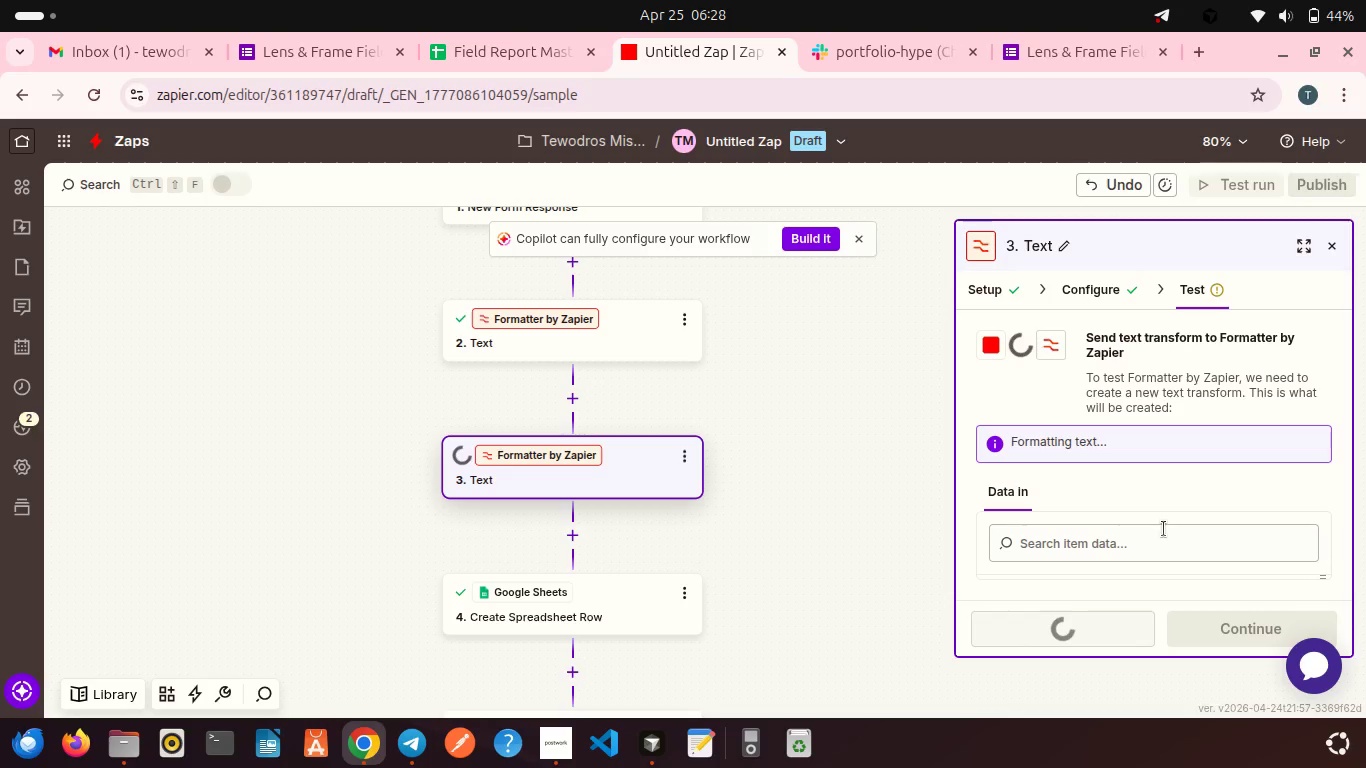 
scroll: coordinate [1164, 529], scroll_direction: down, amount: 4.0
 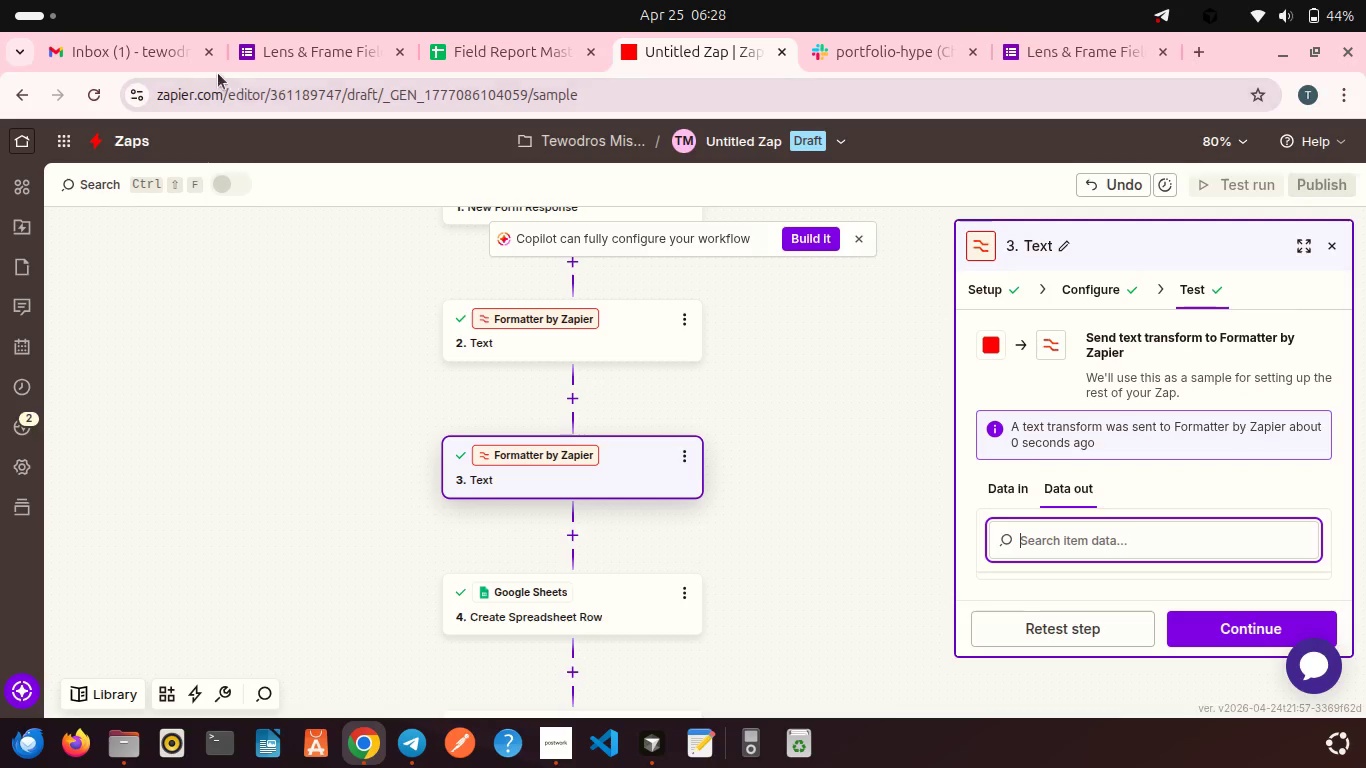 
left_click([173, 53])
 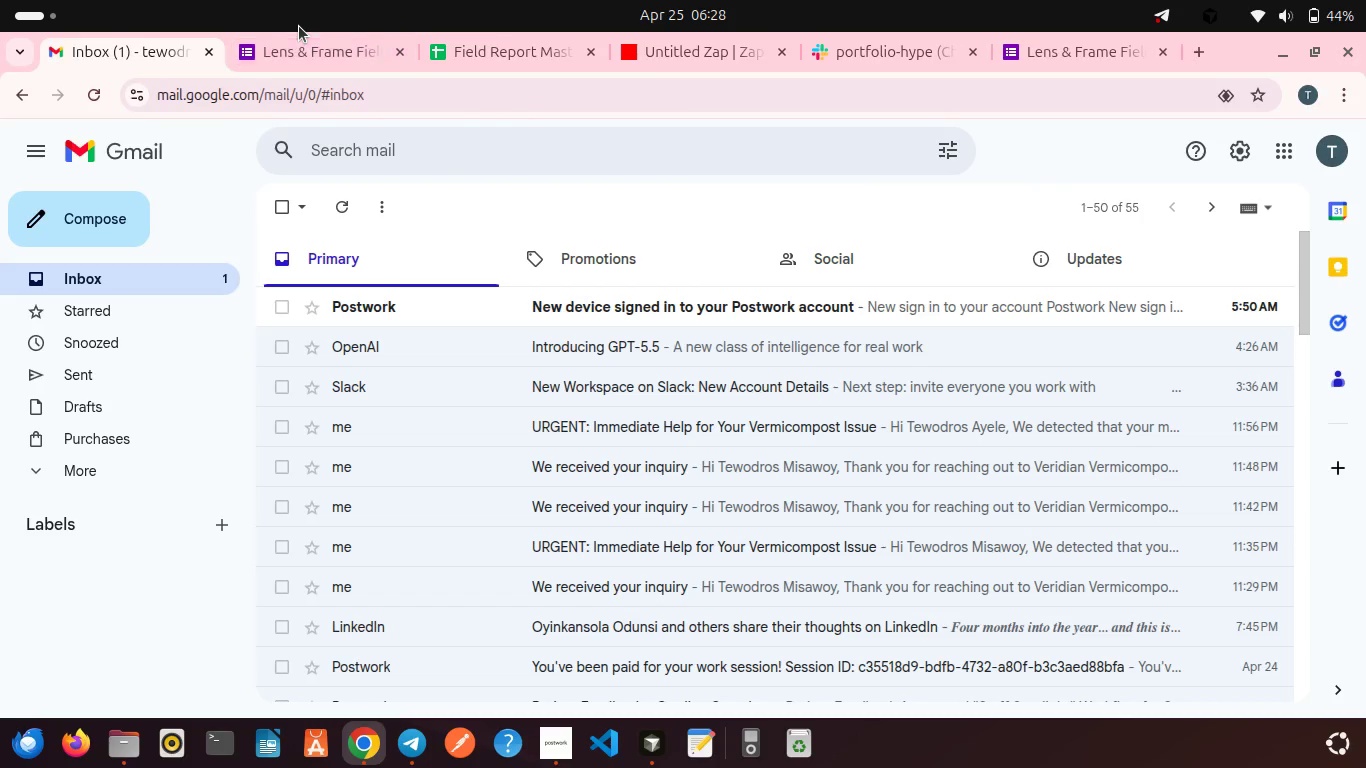 
left_click([314, 43])
 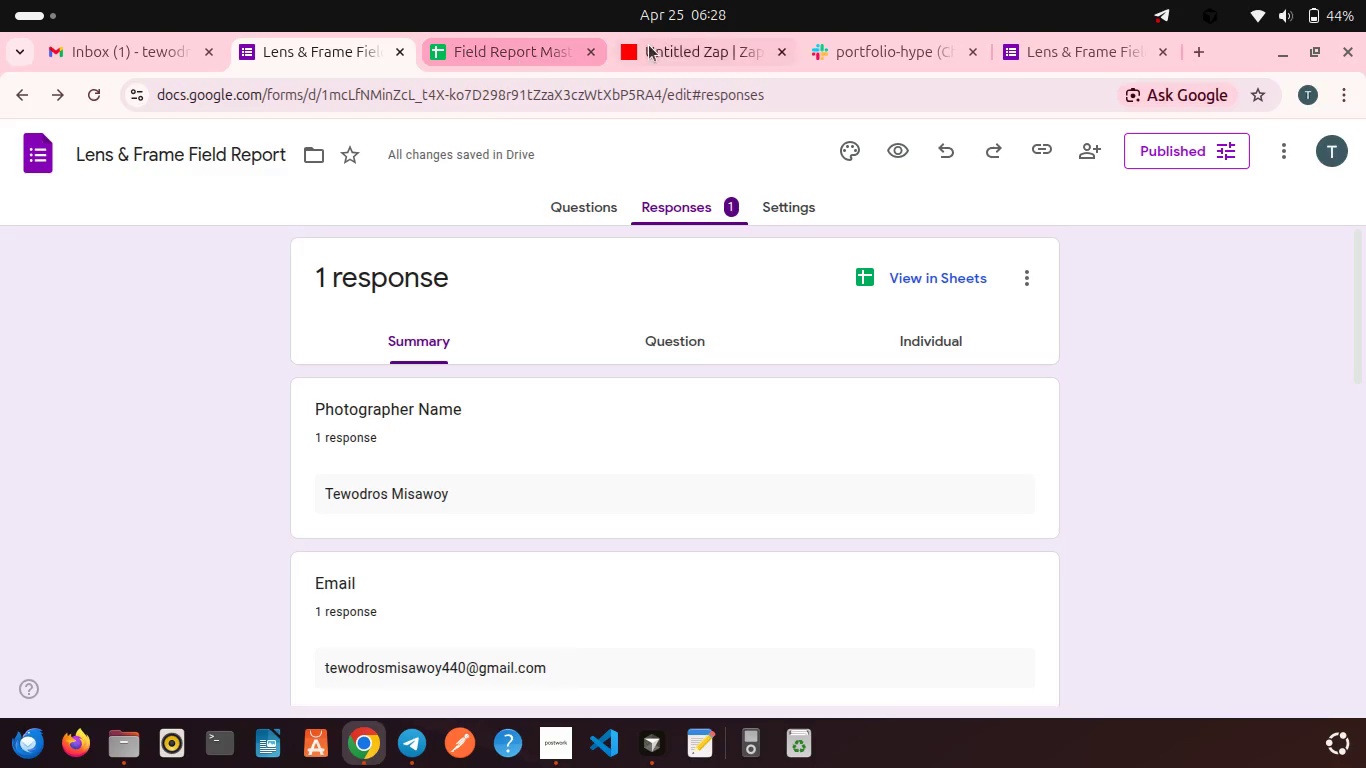 
left_click([649, 45])
 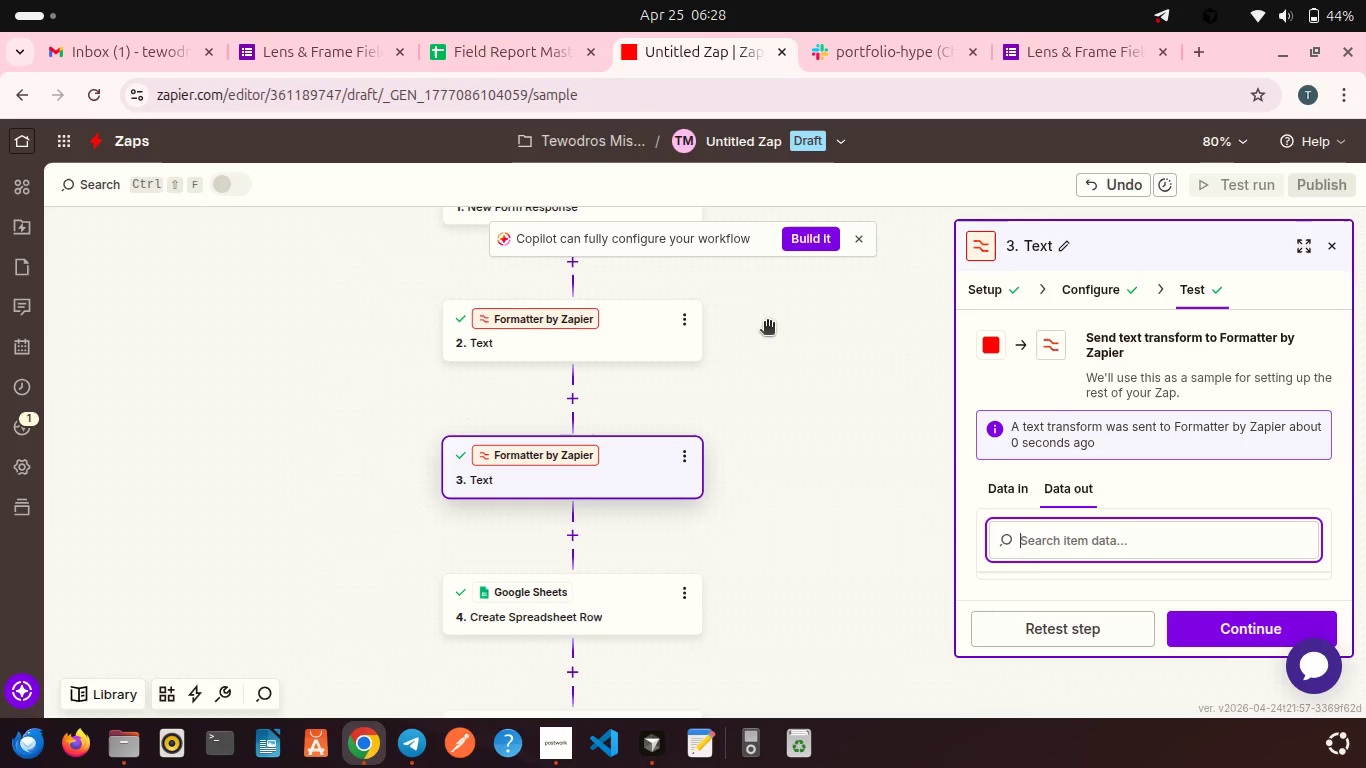 
scroll: coordinate [780, 381], scroll_direction: down, amount: 3.0
 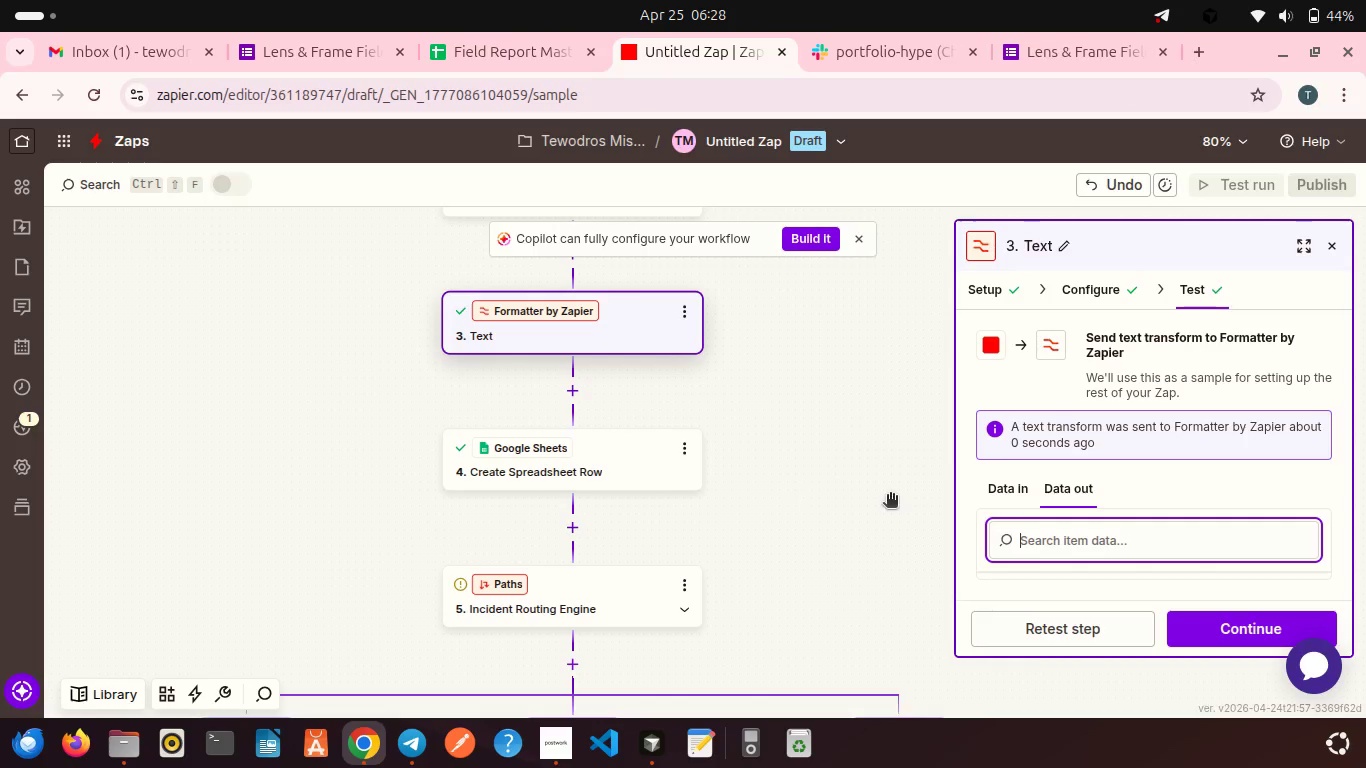 
wait(7.4)
 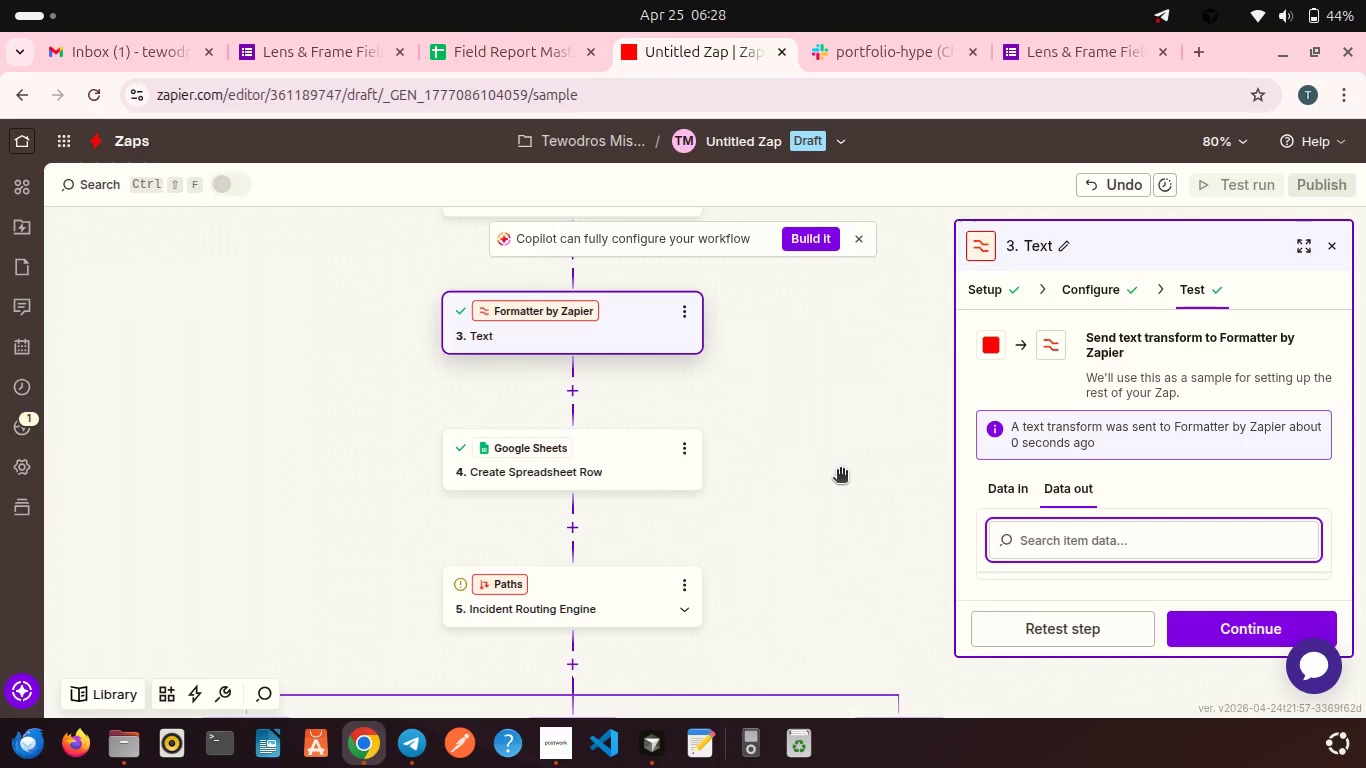 
left_click([1203, 628])
 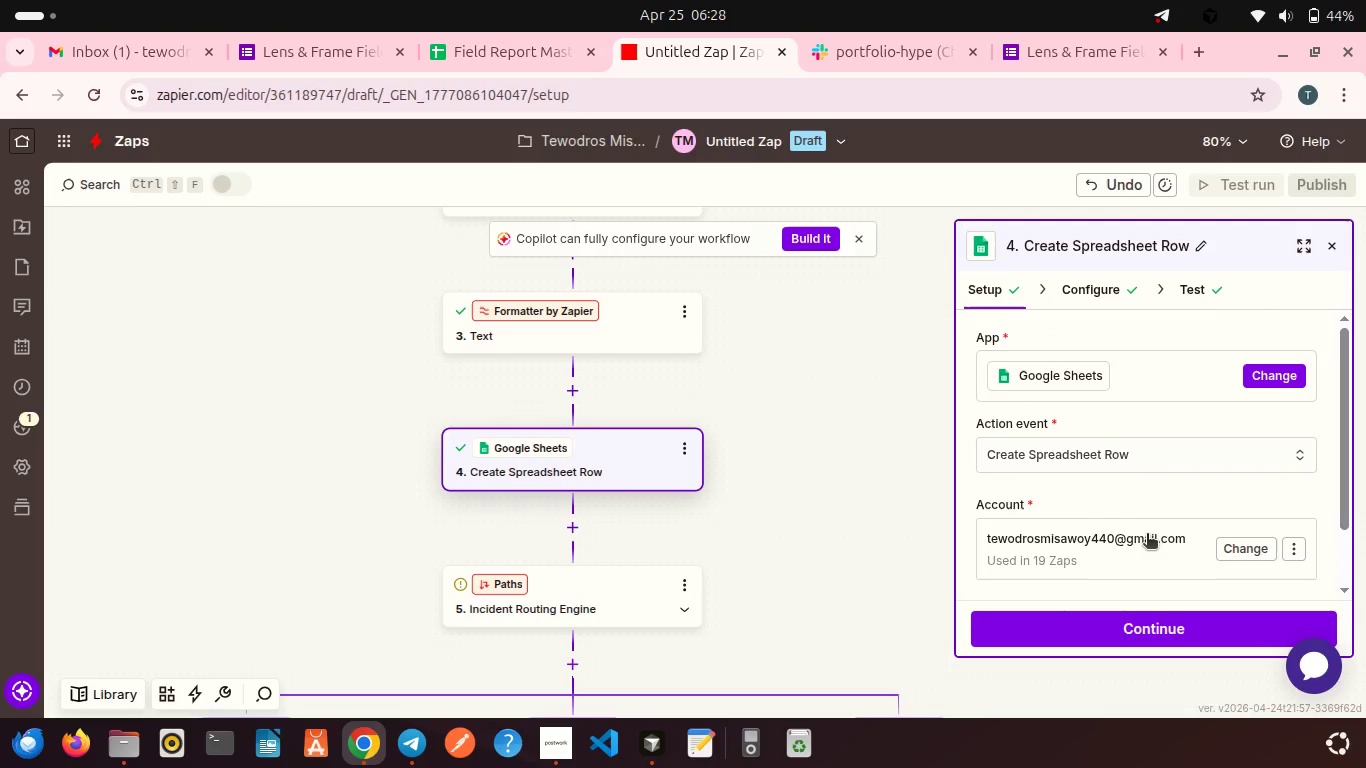 
scroll: coordinate [1123, 503], scroll_direction: down, amount: 2.0
 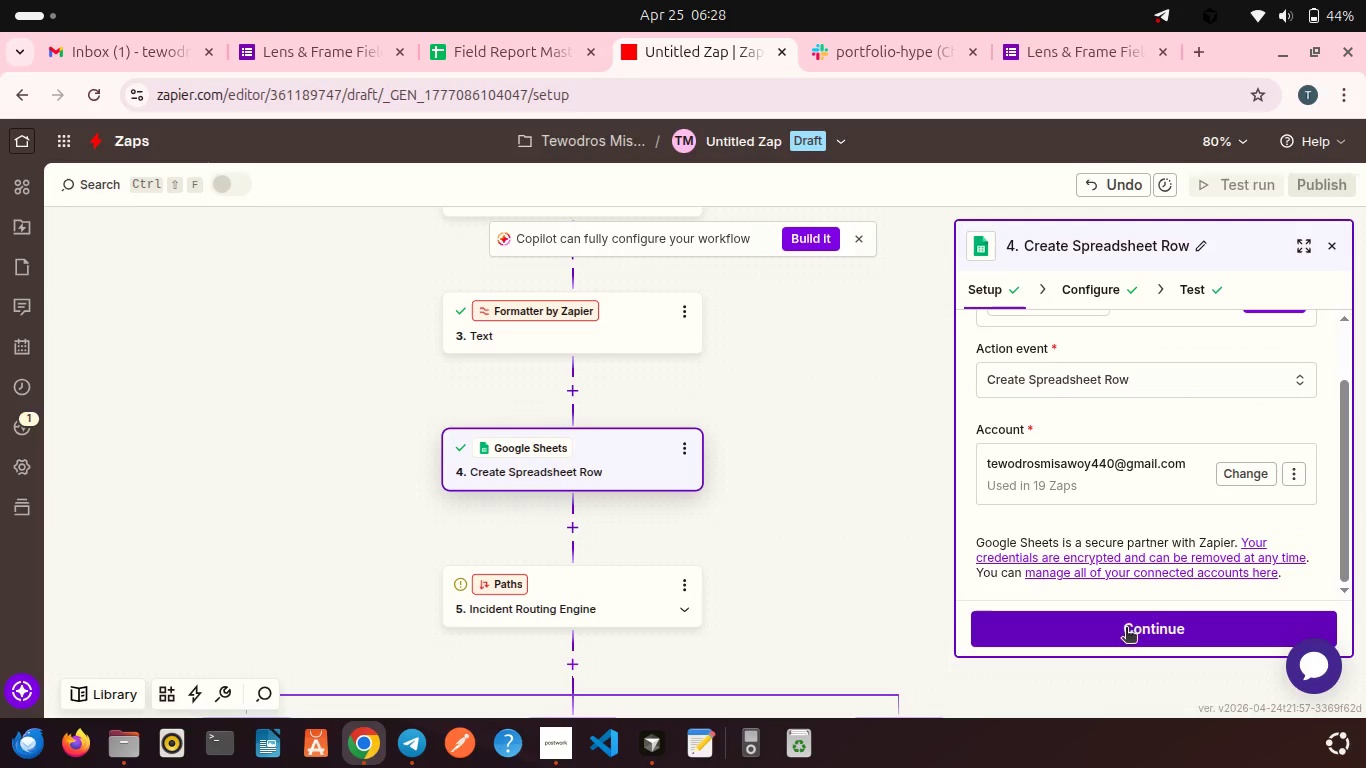 
left_click([1126, 629])
 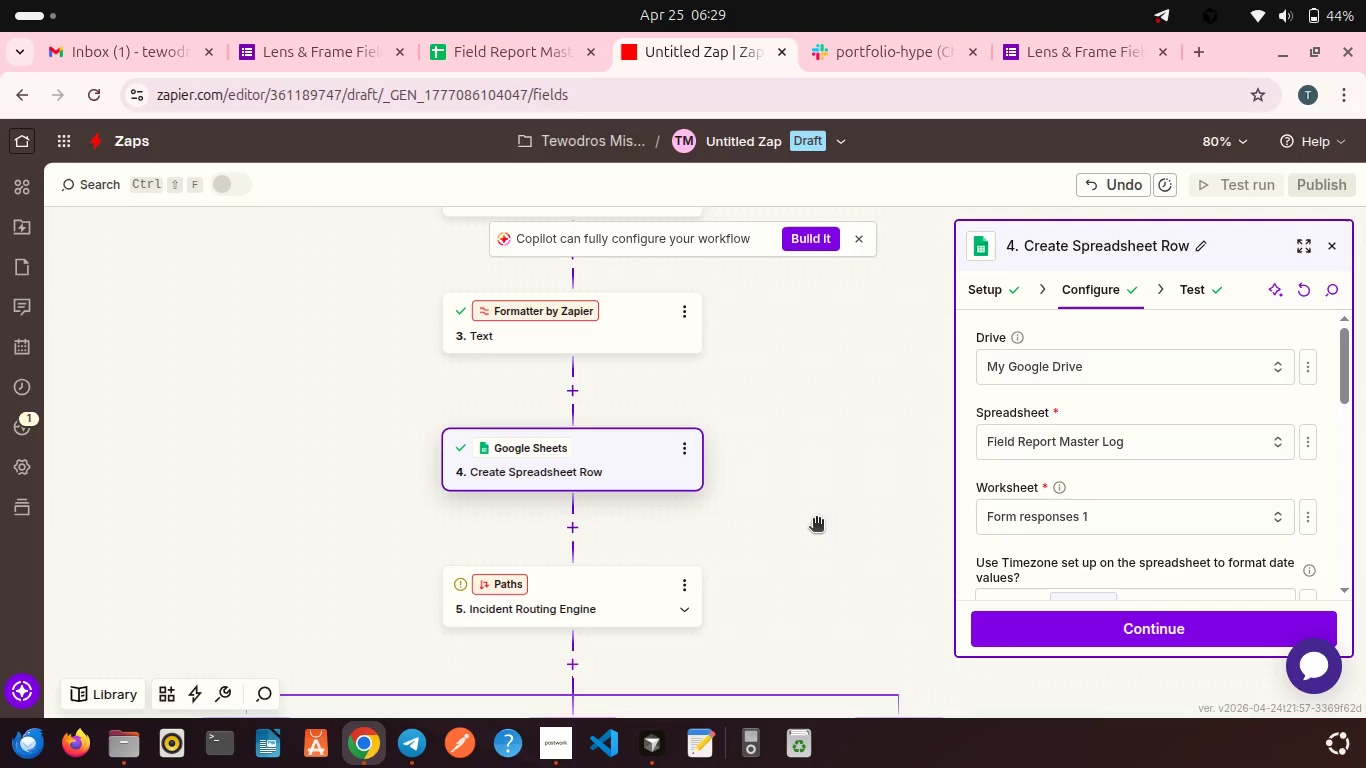 
wait(19.83)
 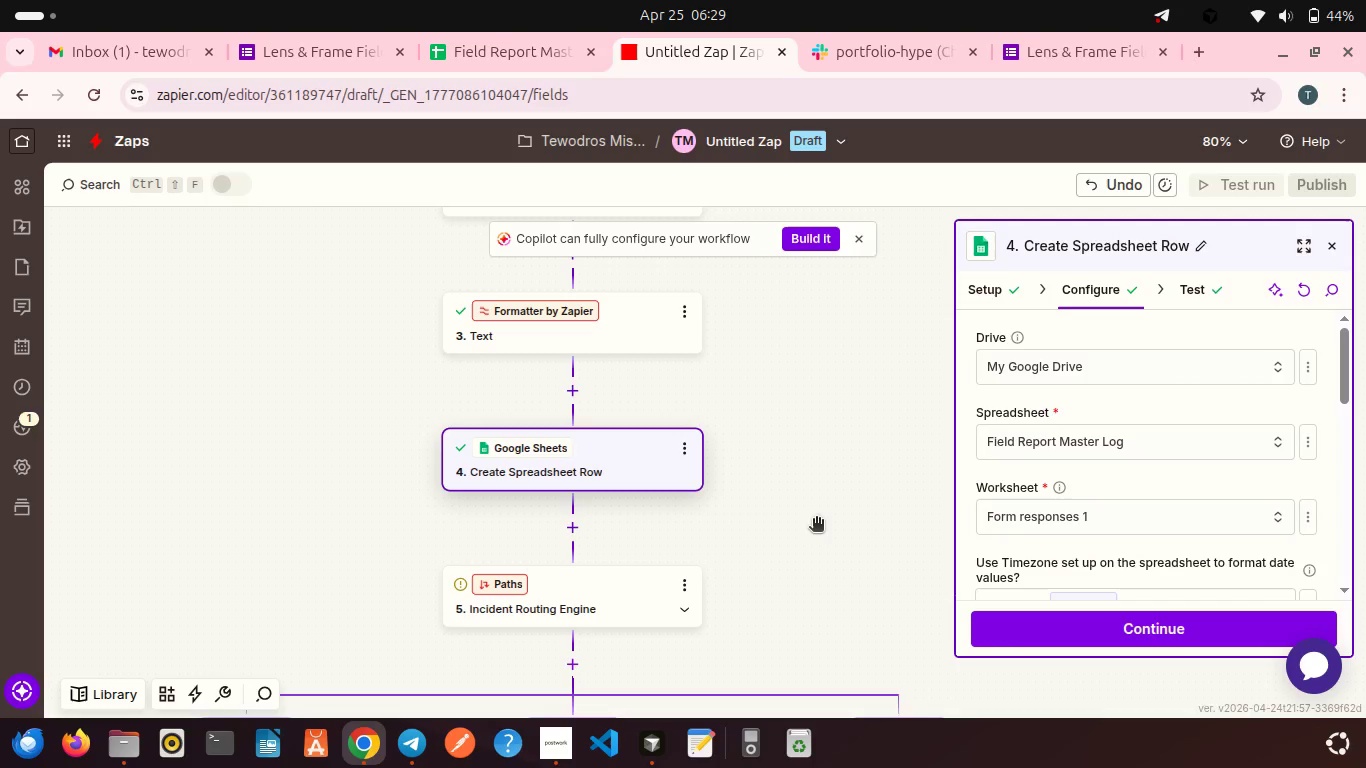 
scroll: coordinate [696, 444], scroll_direction: up, amount: 4.0
 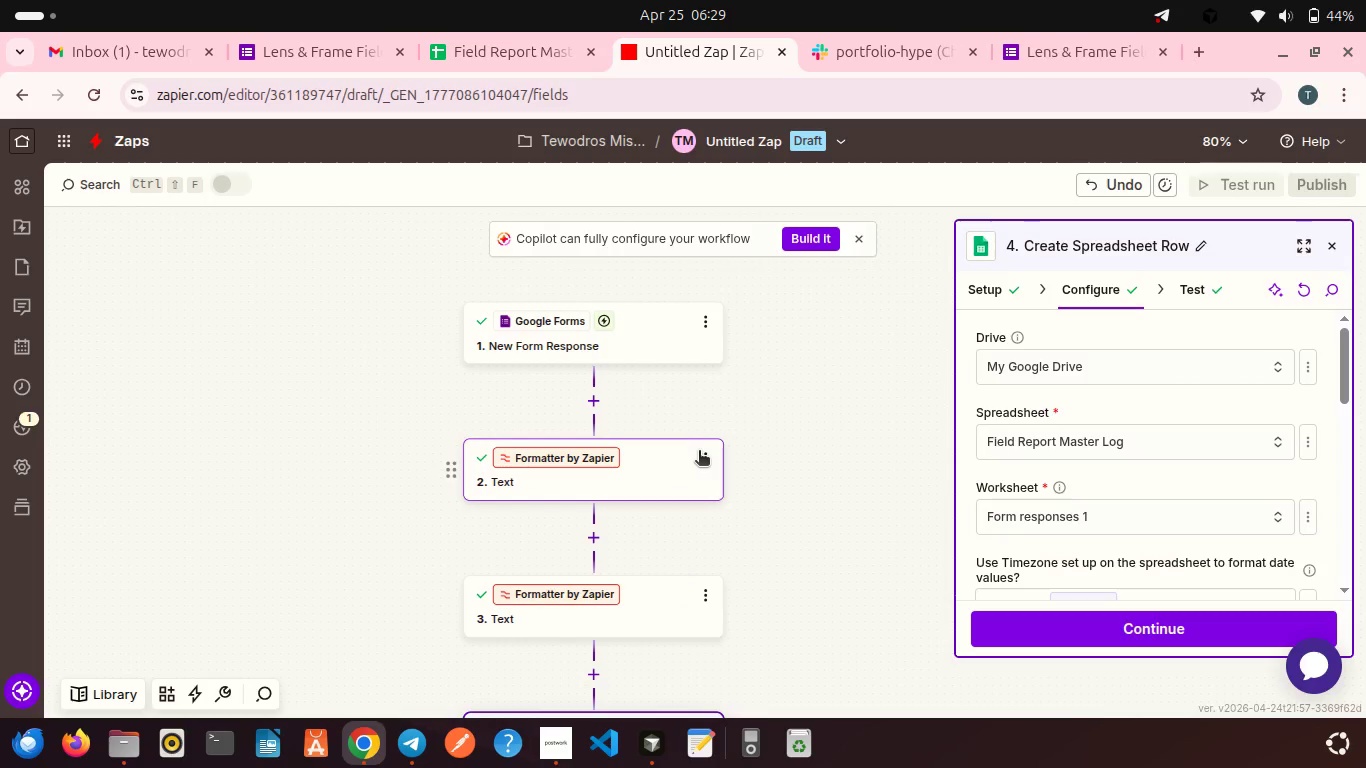 
left_click([703, 454])
 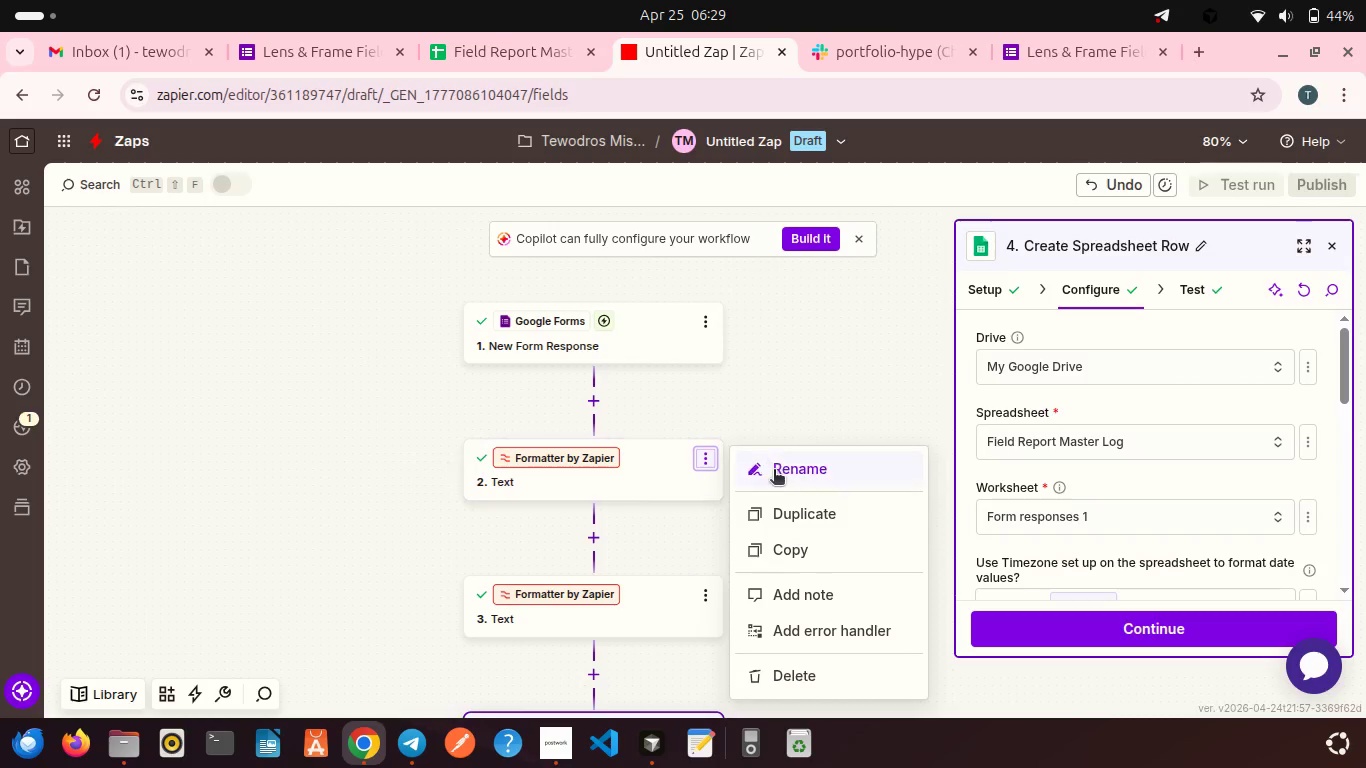 
left_click([774, 471])
 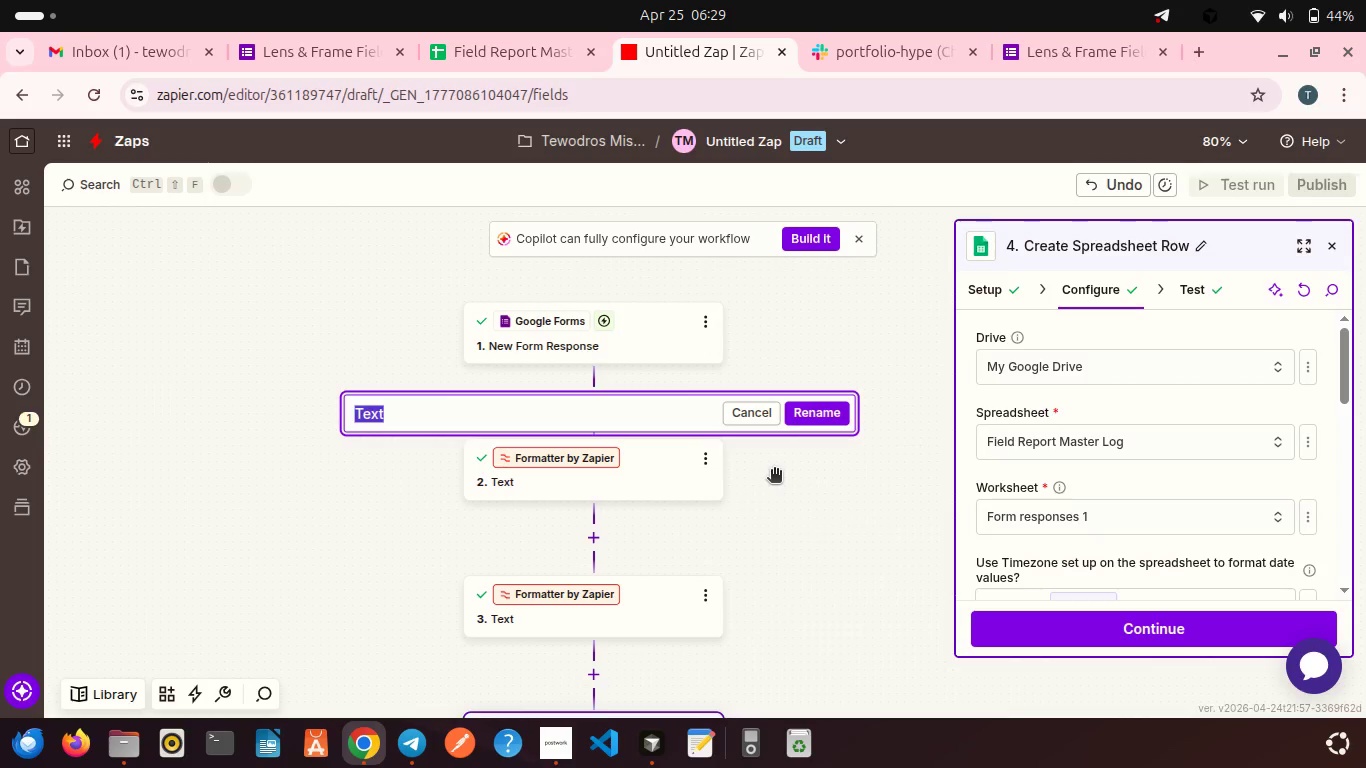 
key(Shift+N)
 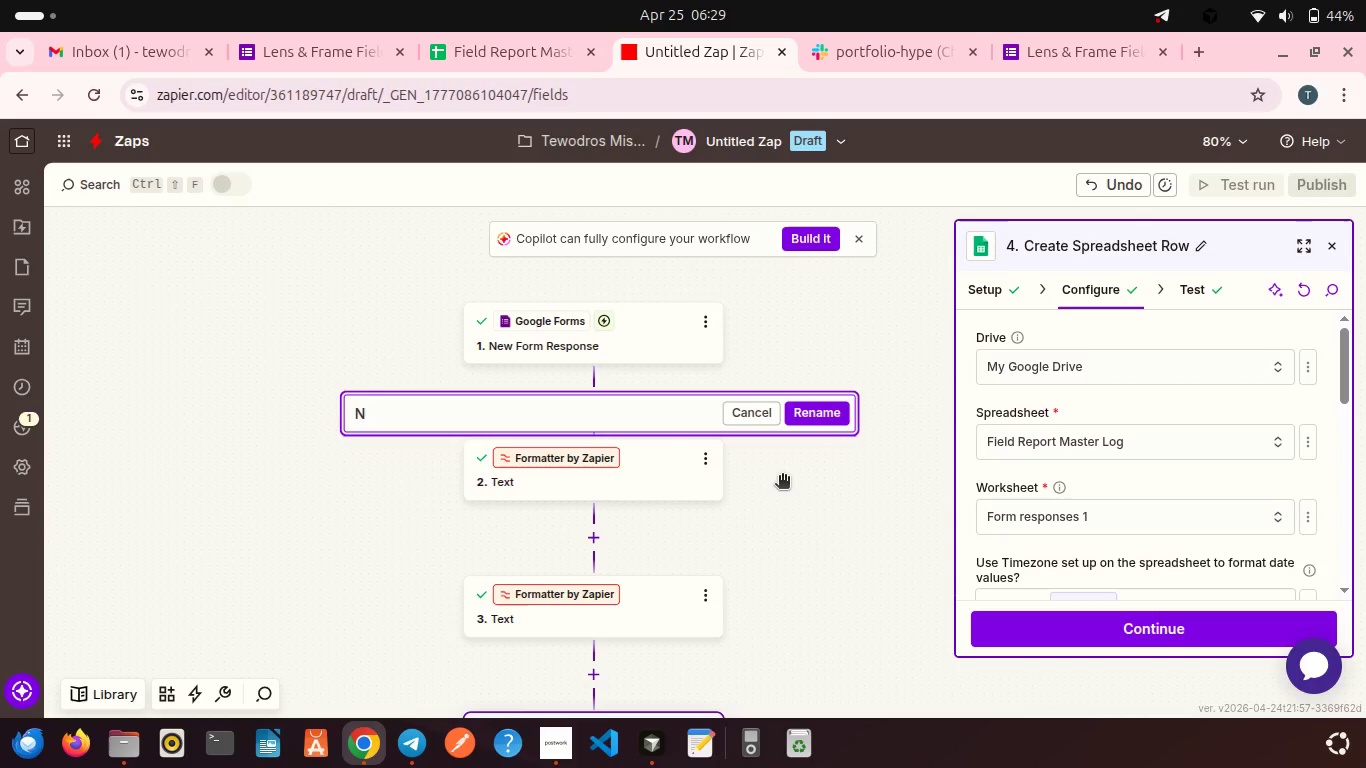 
type(ormilize Photographer Name)
 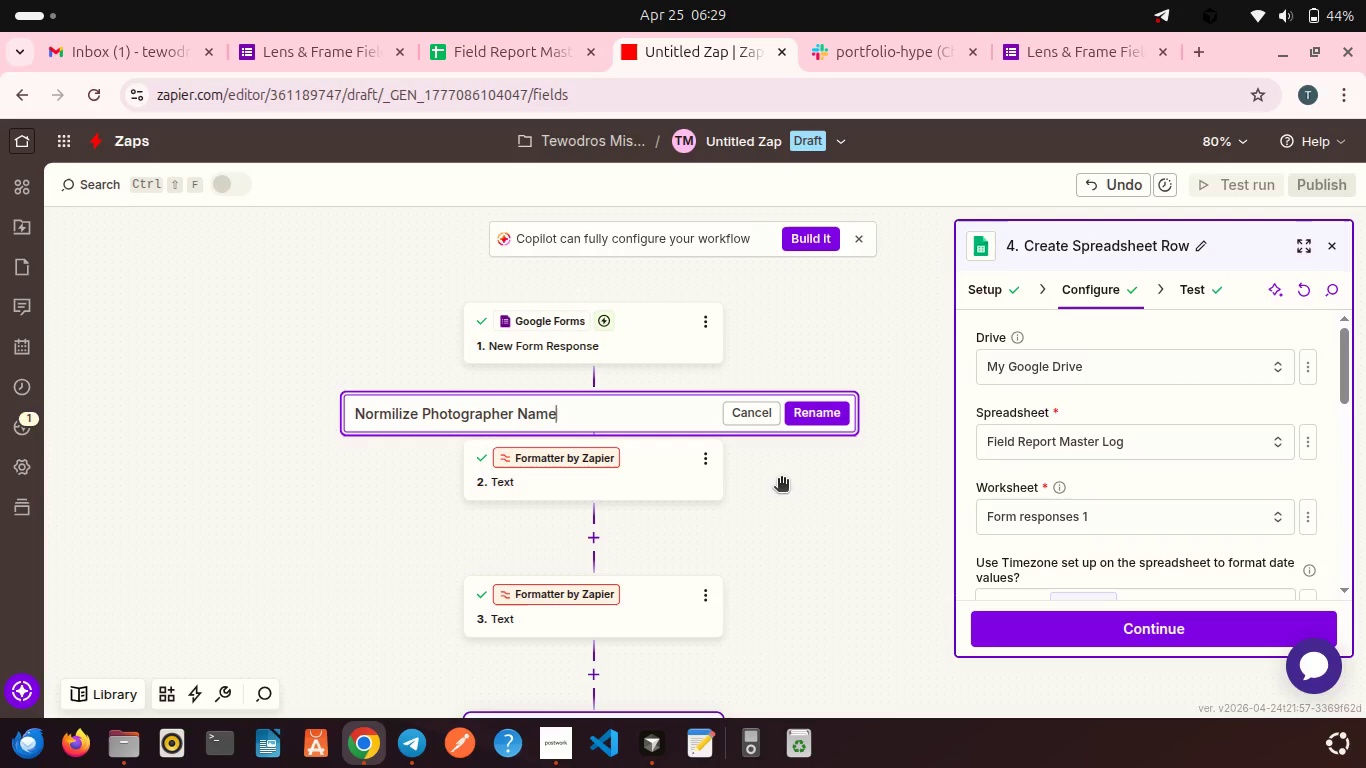 
wait(6.62)
 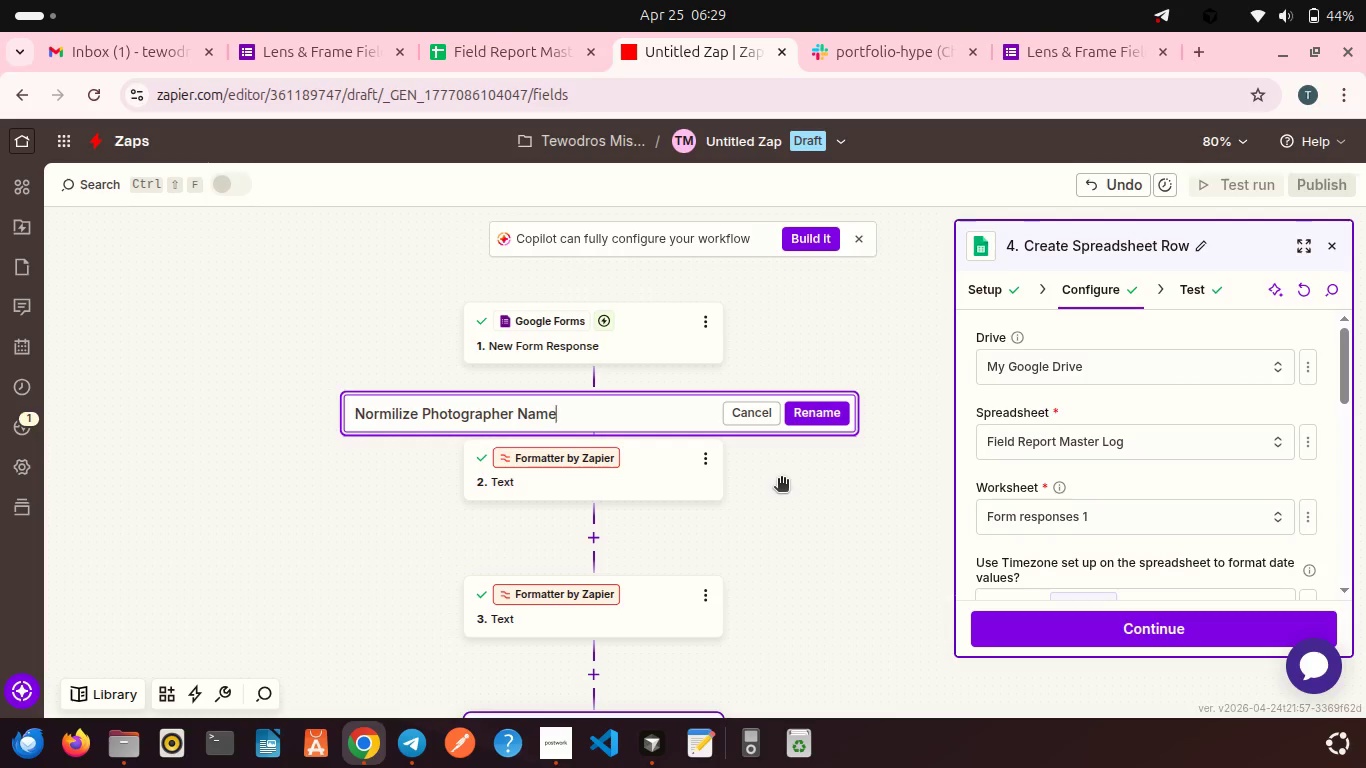 
left_click([395, 416])
 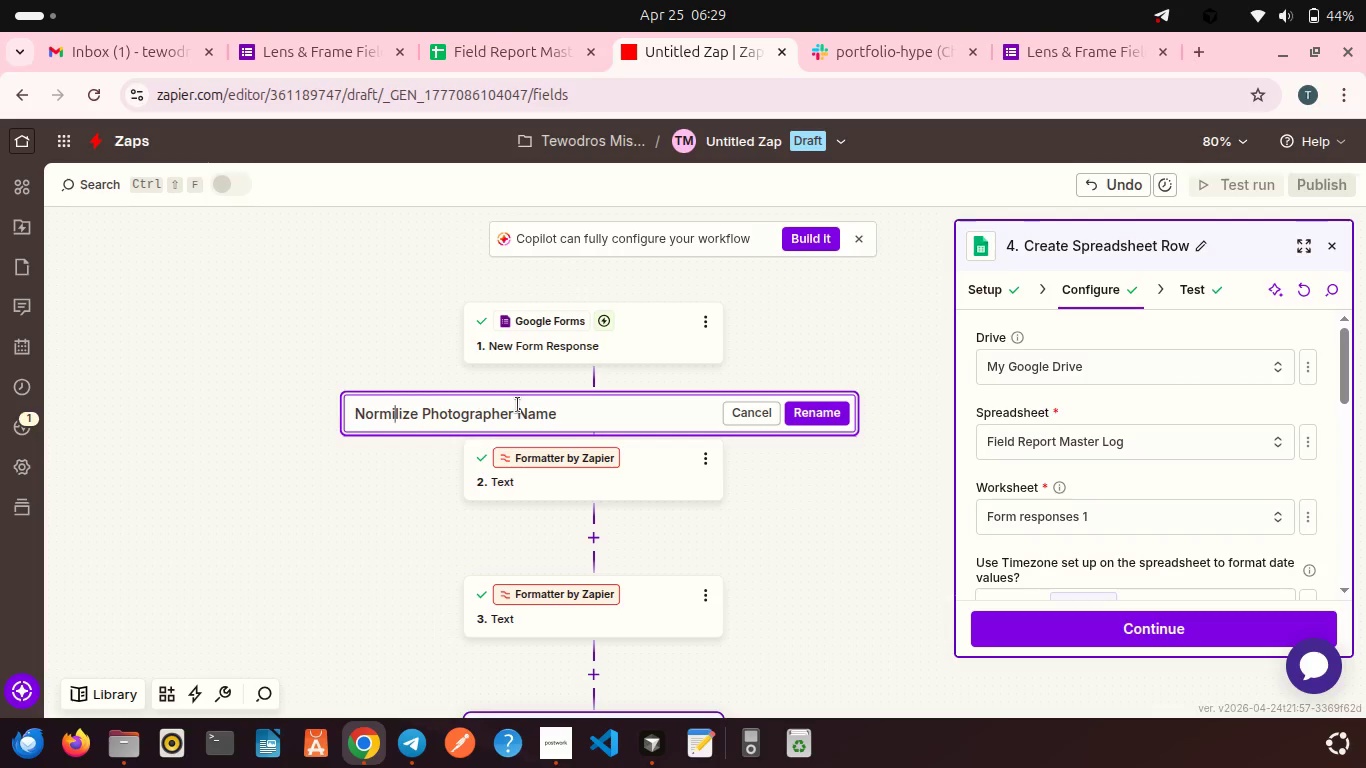 
key(ArrowLeft)
 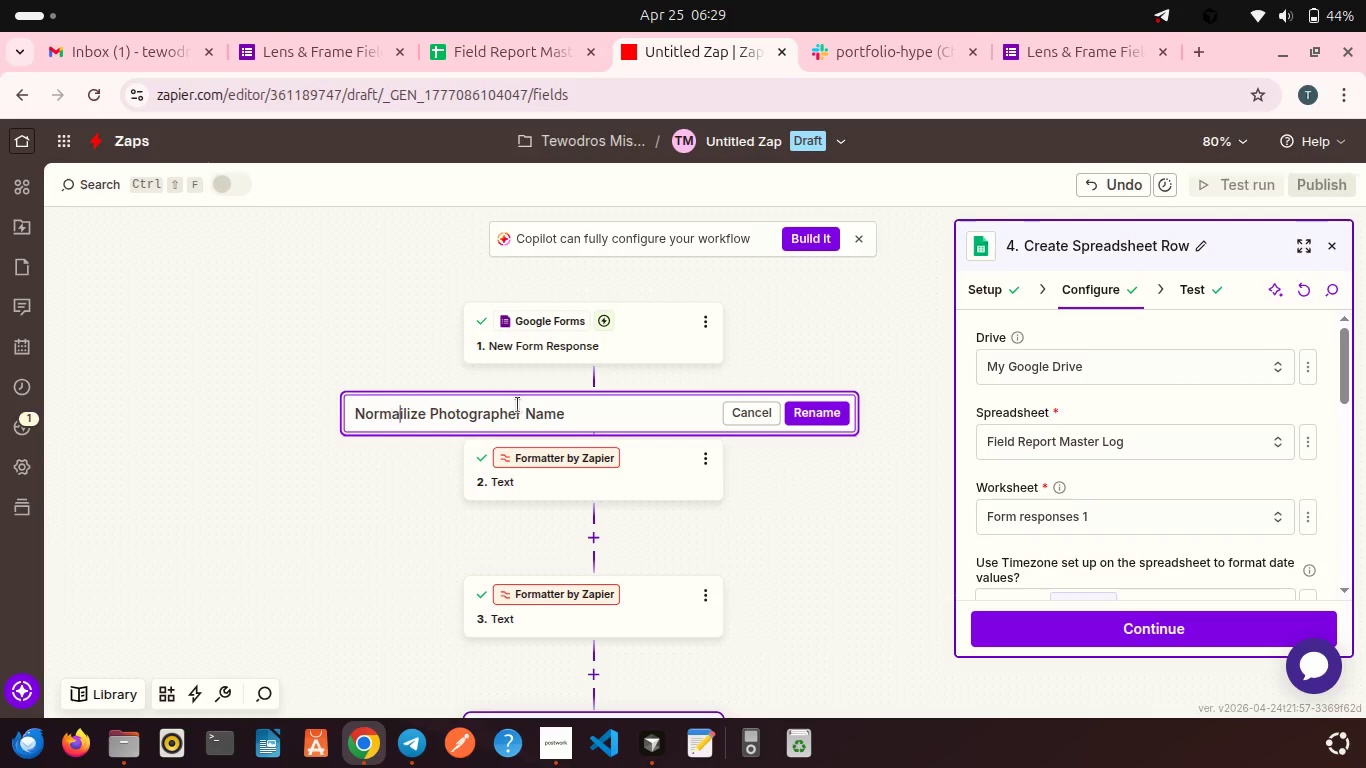 
key(A)
 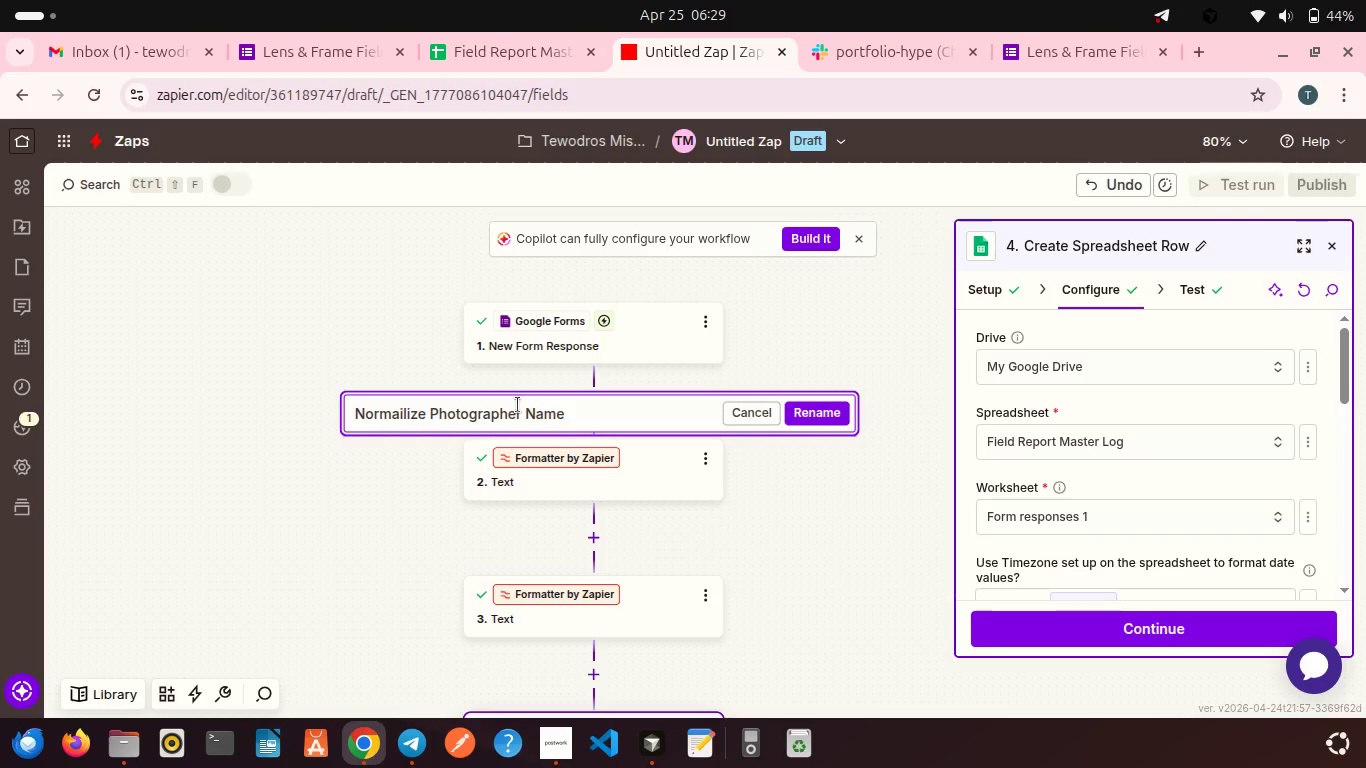 
key(ArrowRight)
 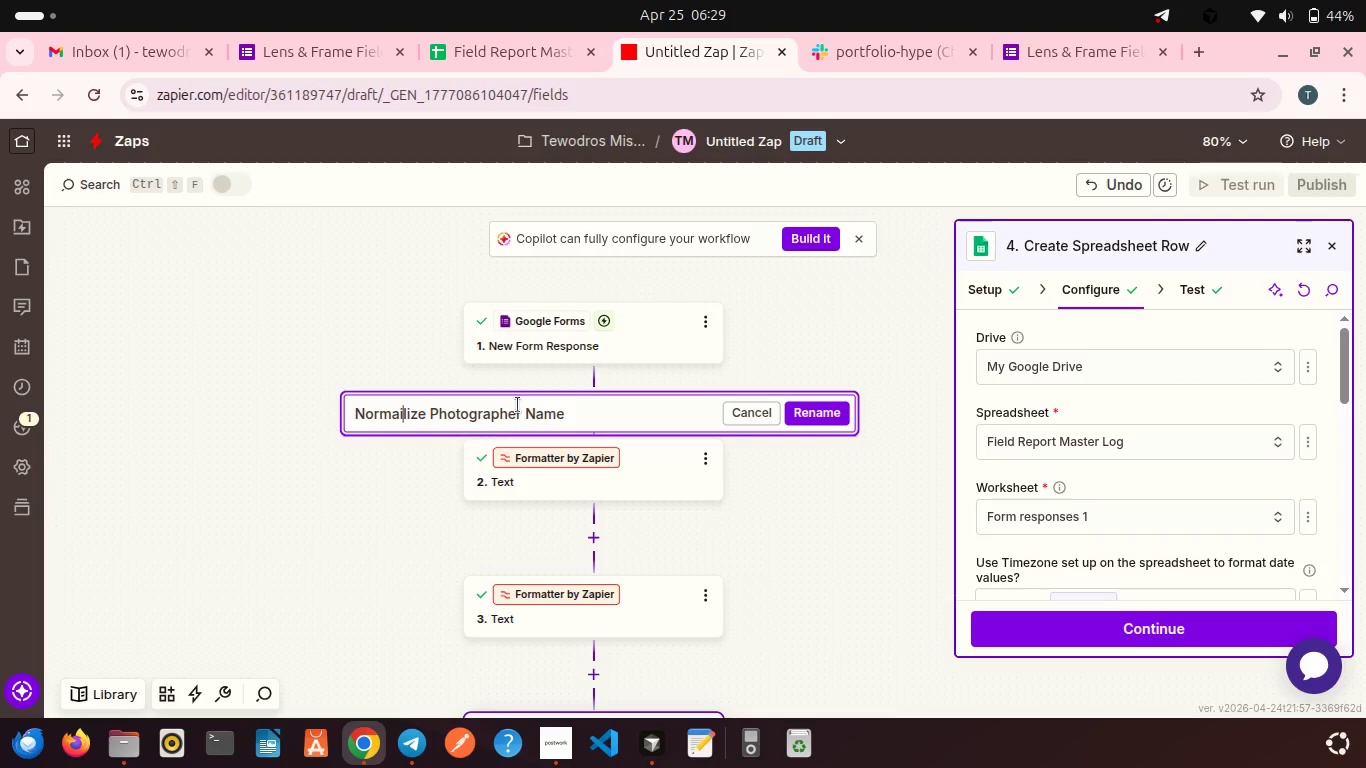 
key(Backspace)
 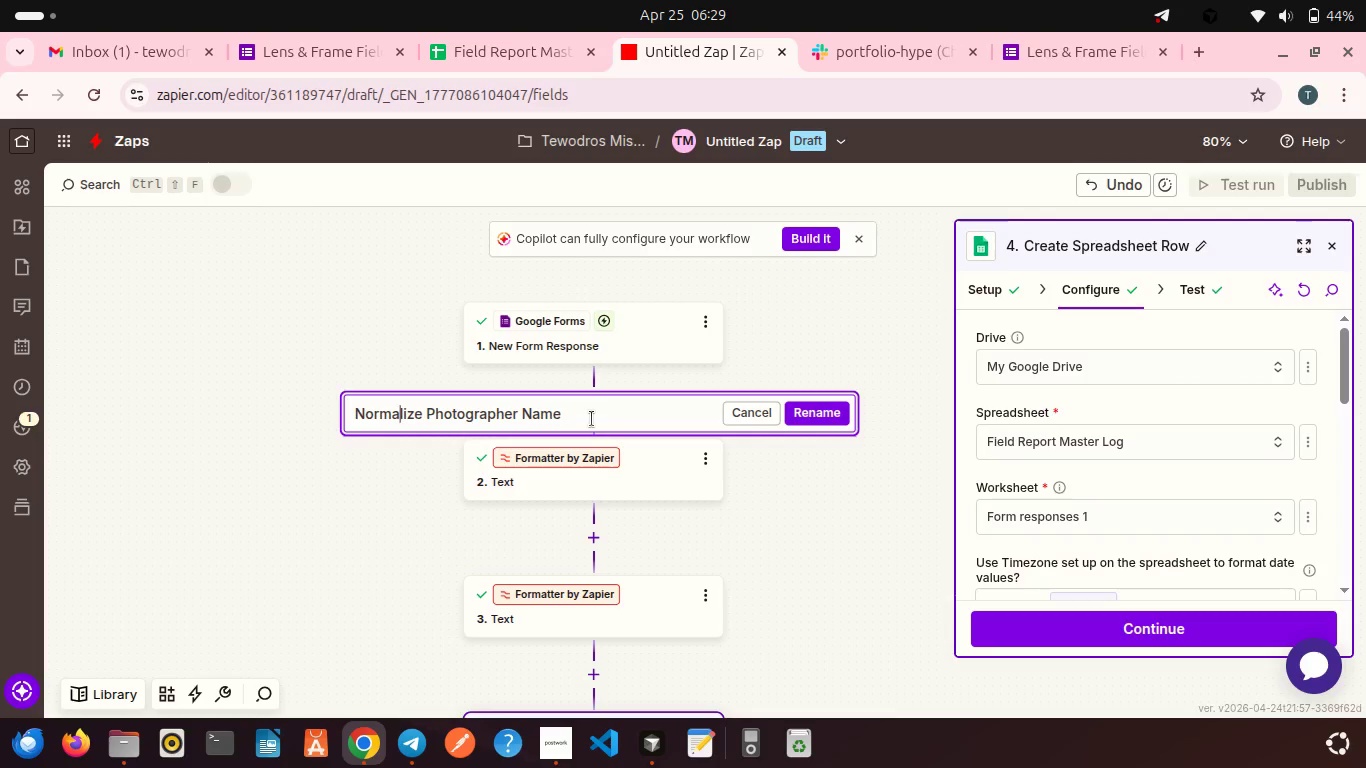 
left_click([820, 413])
 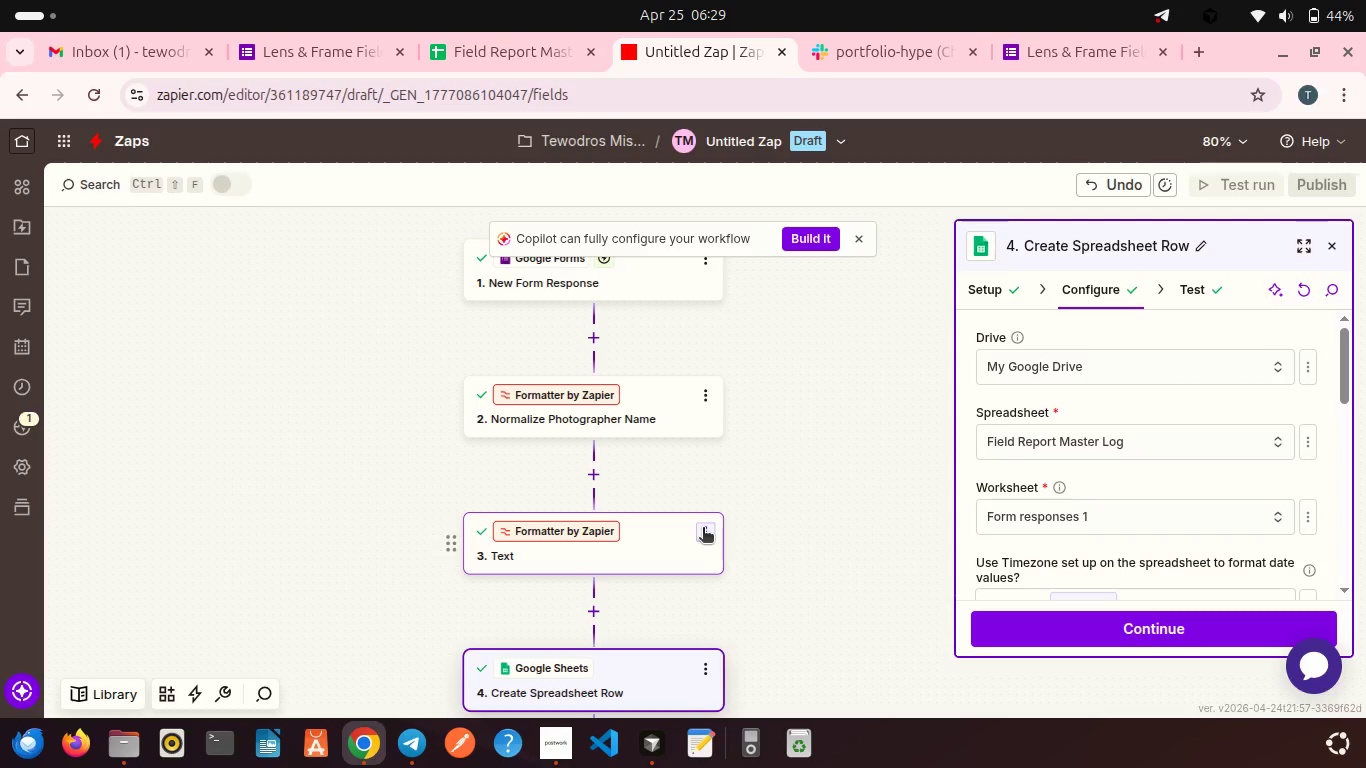 
wait(12.29)
 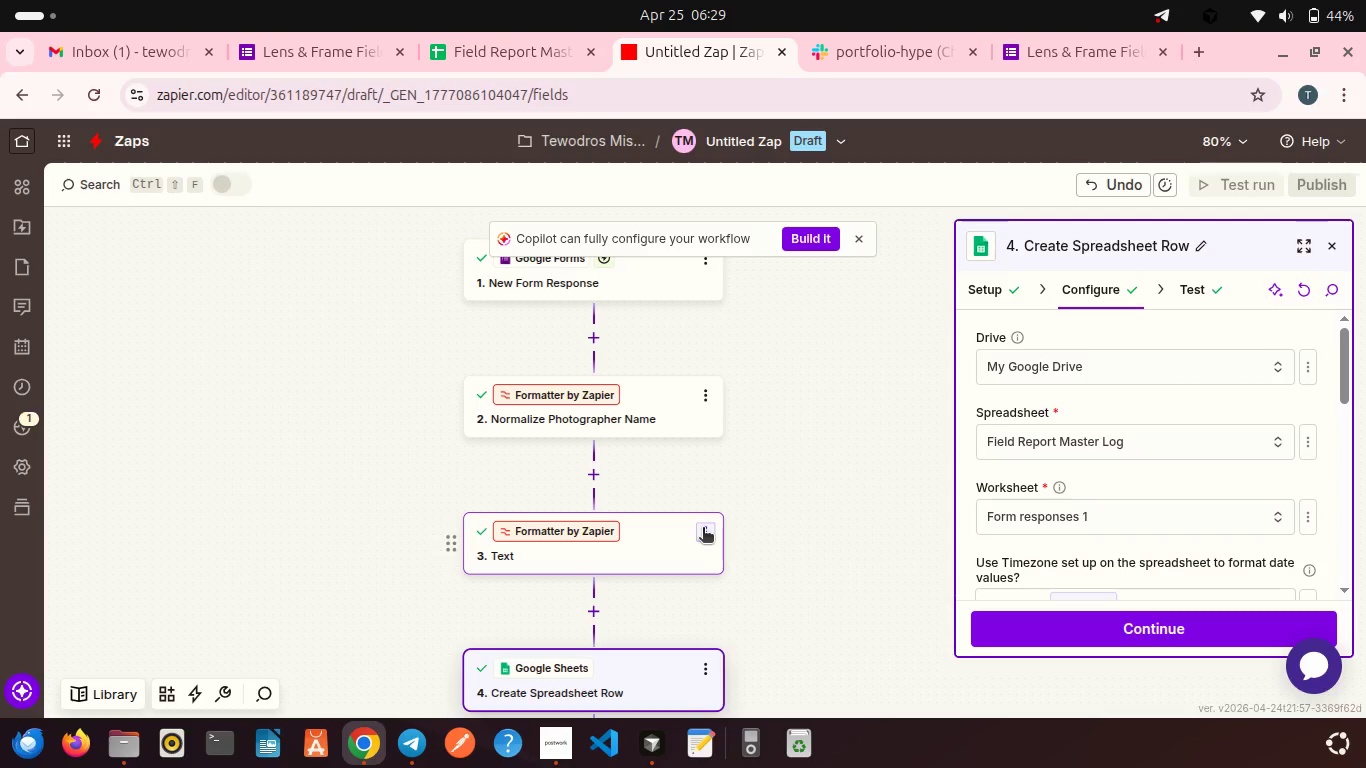 
mouse_move([714, 506])
 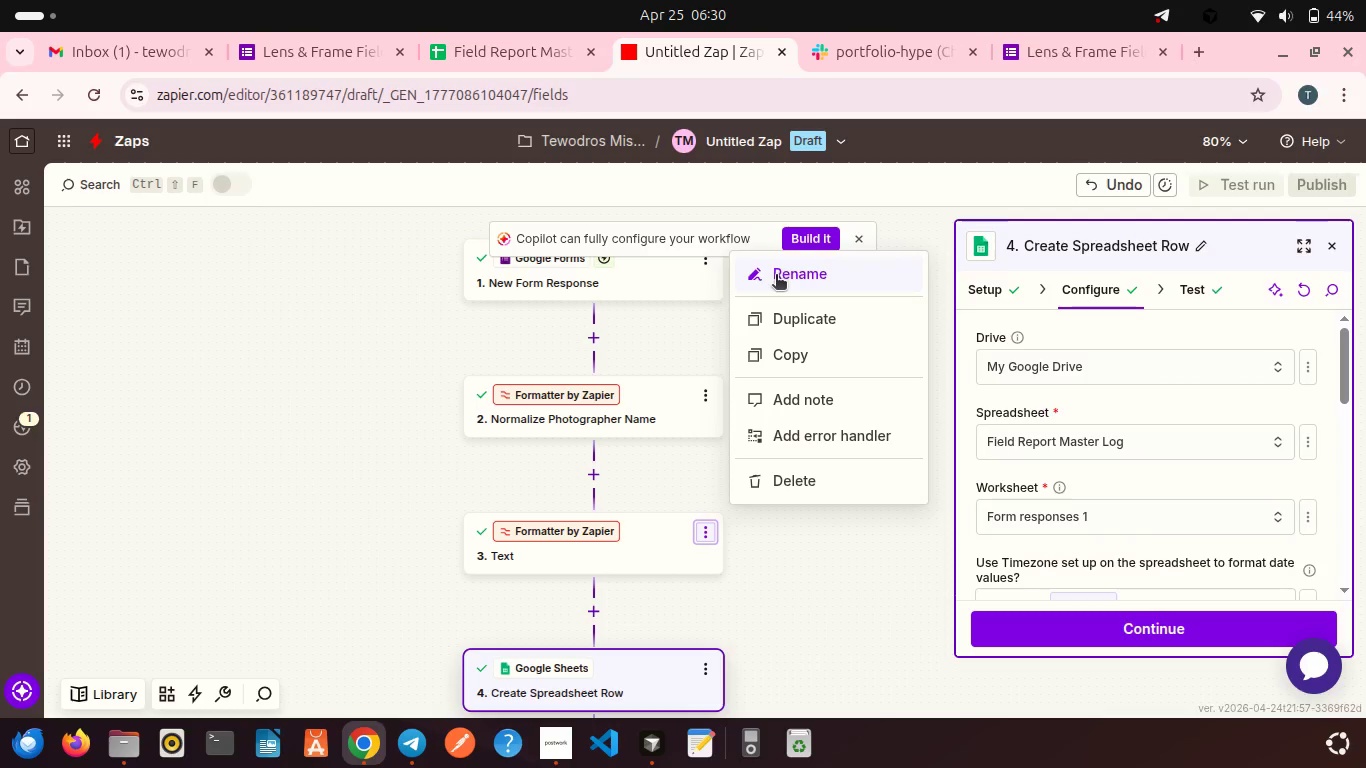 
left_click([776, 271])
 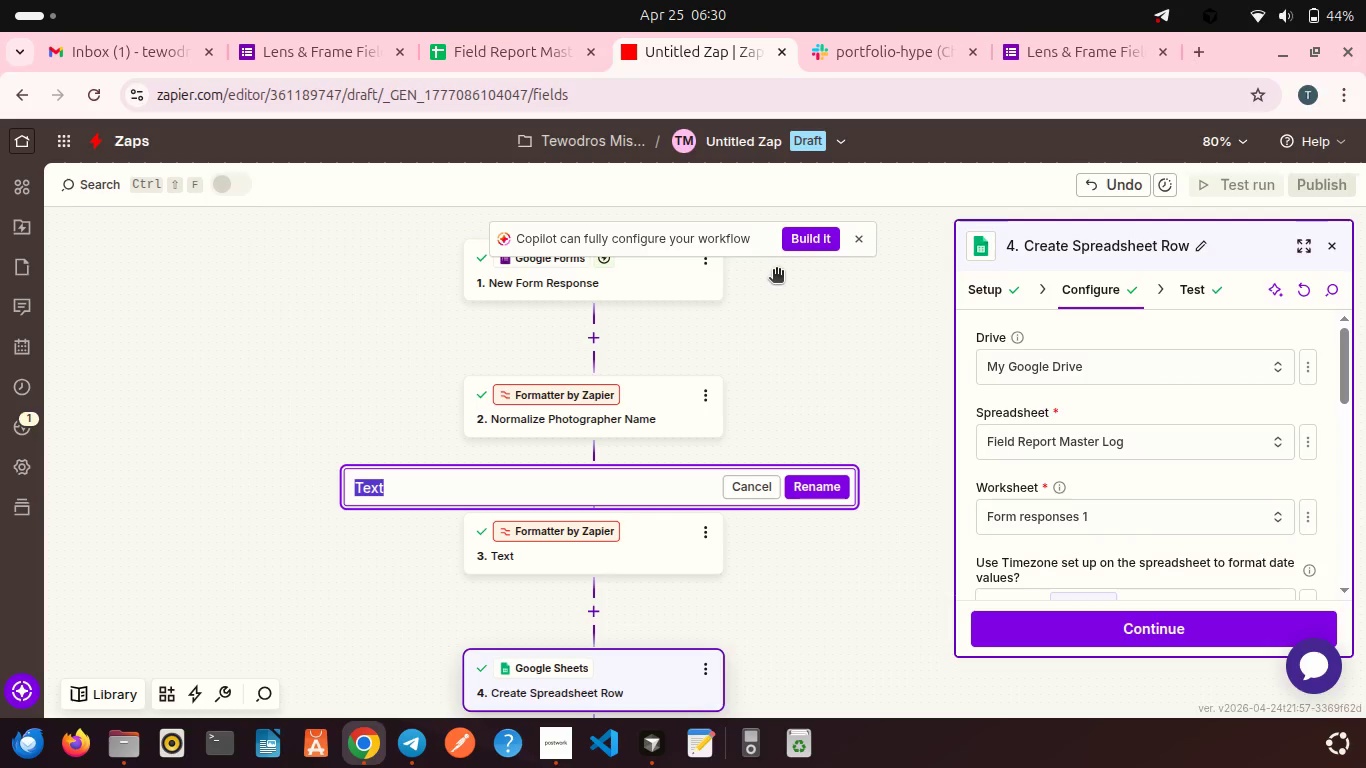 
type(Clean Message Payload )
key(Backspace)
 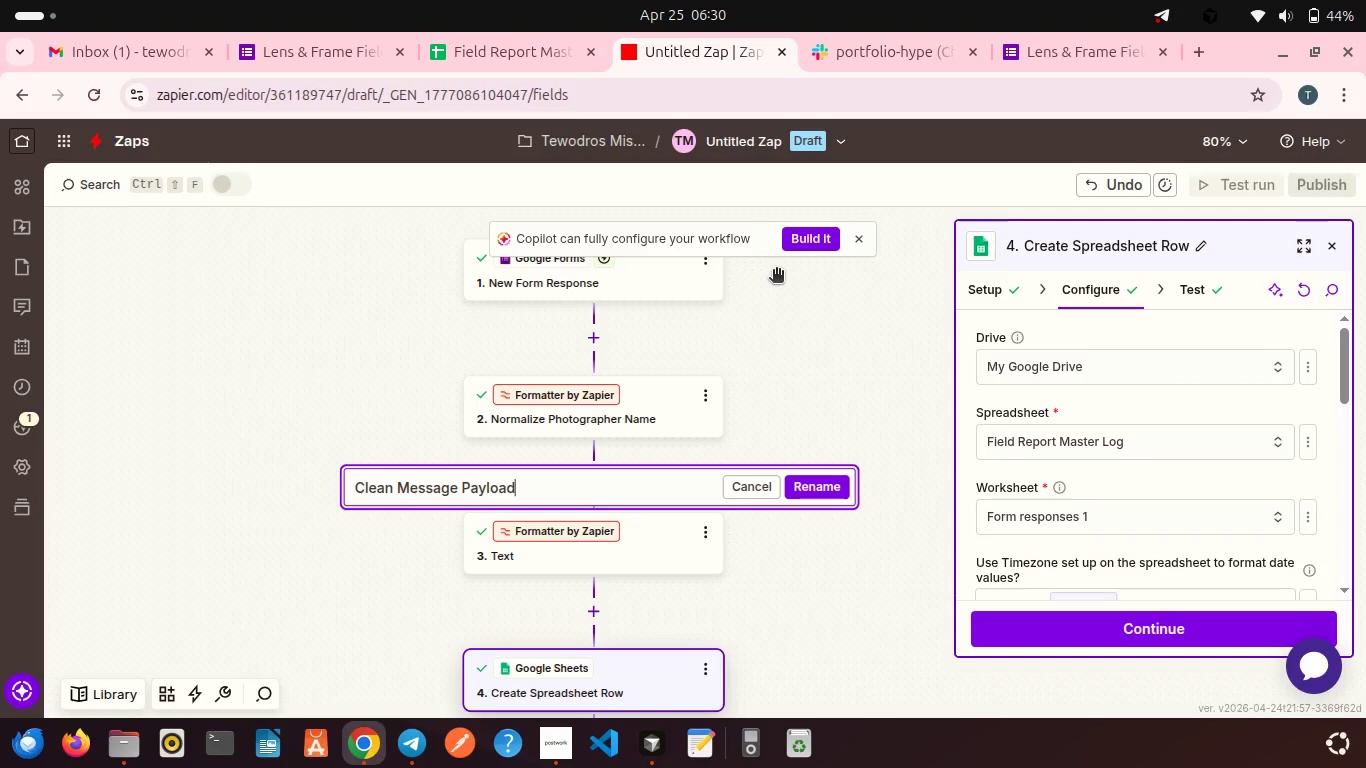 
wait(8.68)
 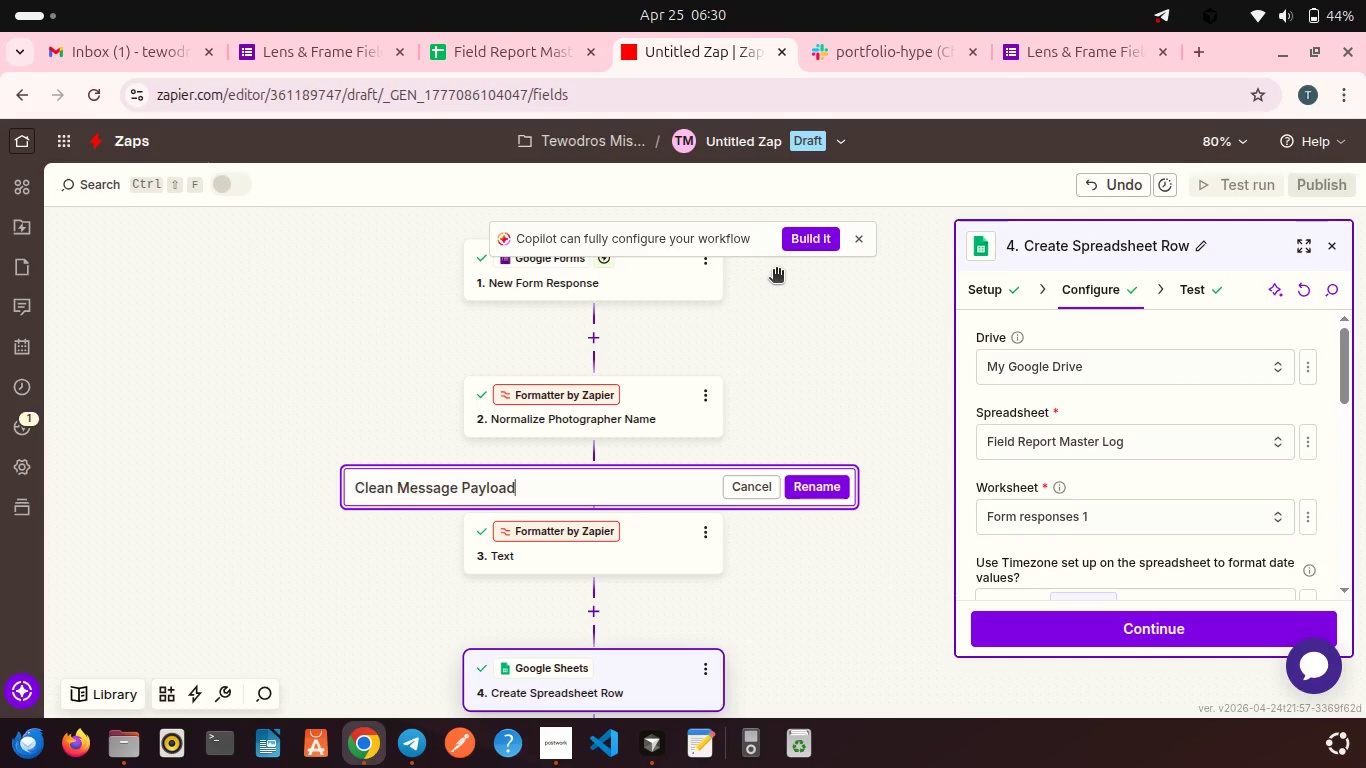 
left_click([834, 489])
 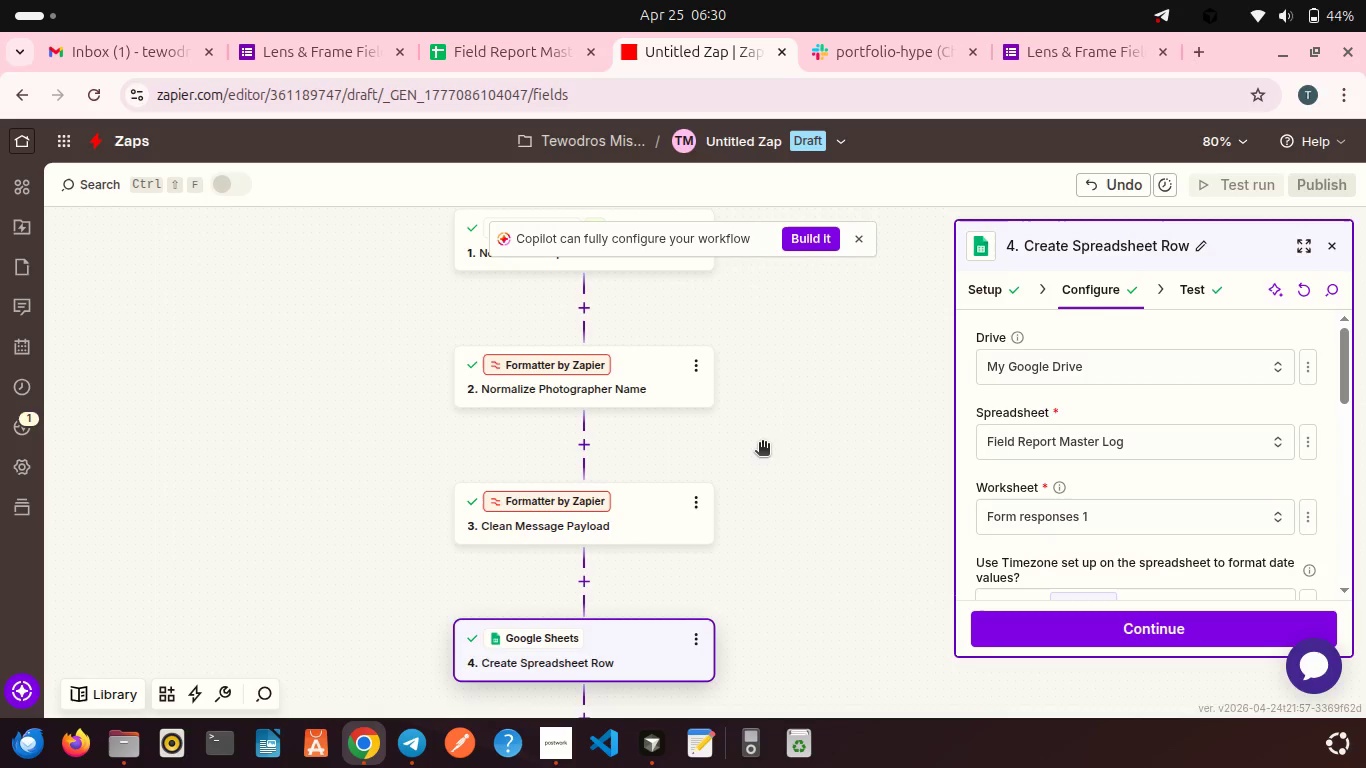 
scroll: coordinate [762, 444], scroll_direction: up, amount: 2.0
 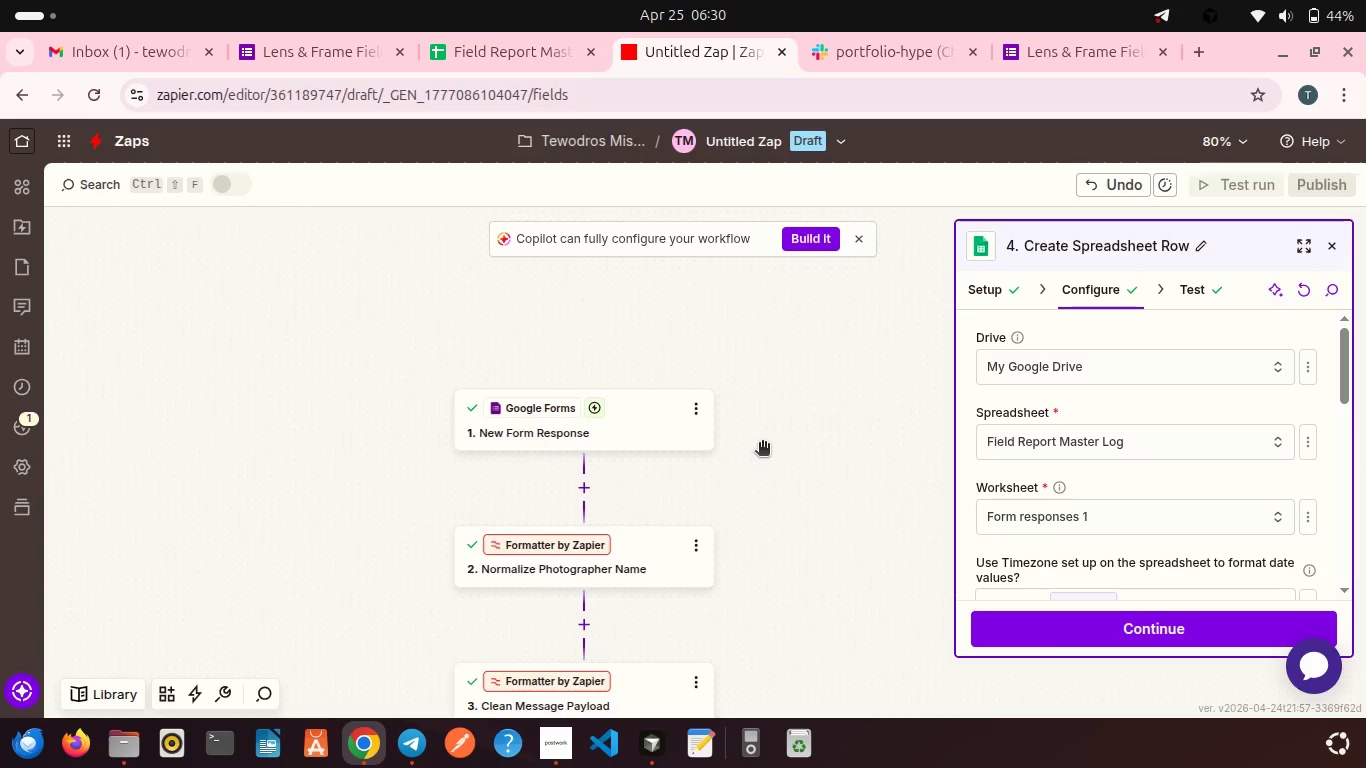 
scroll: coordinate [762, 444], scroll_direction: down, amount: 4.0
 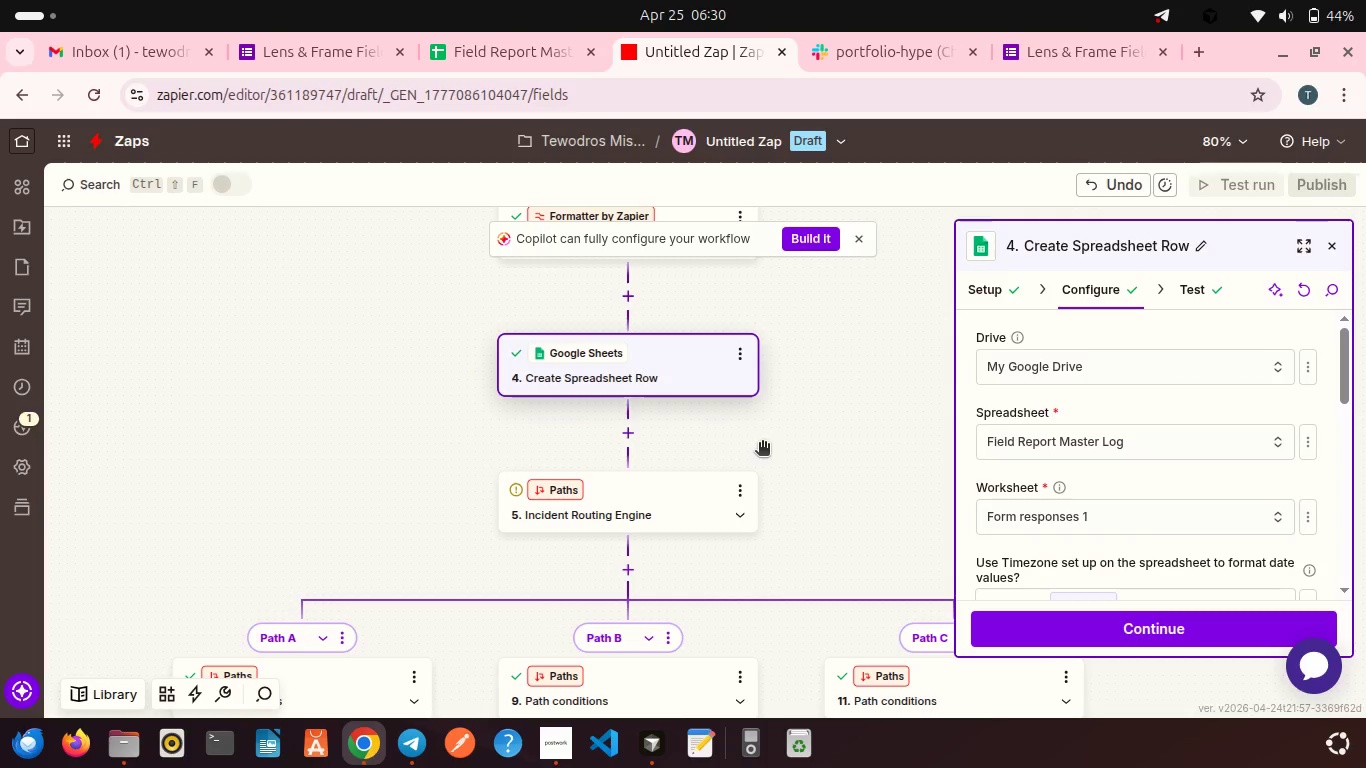 
wait(17.09)
 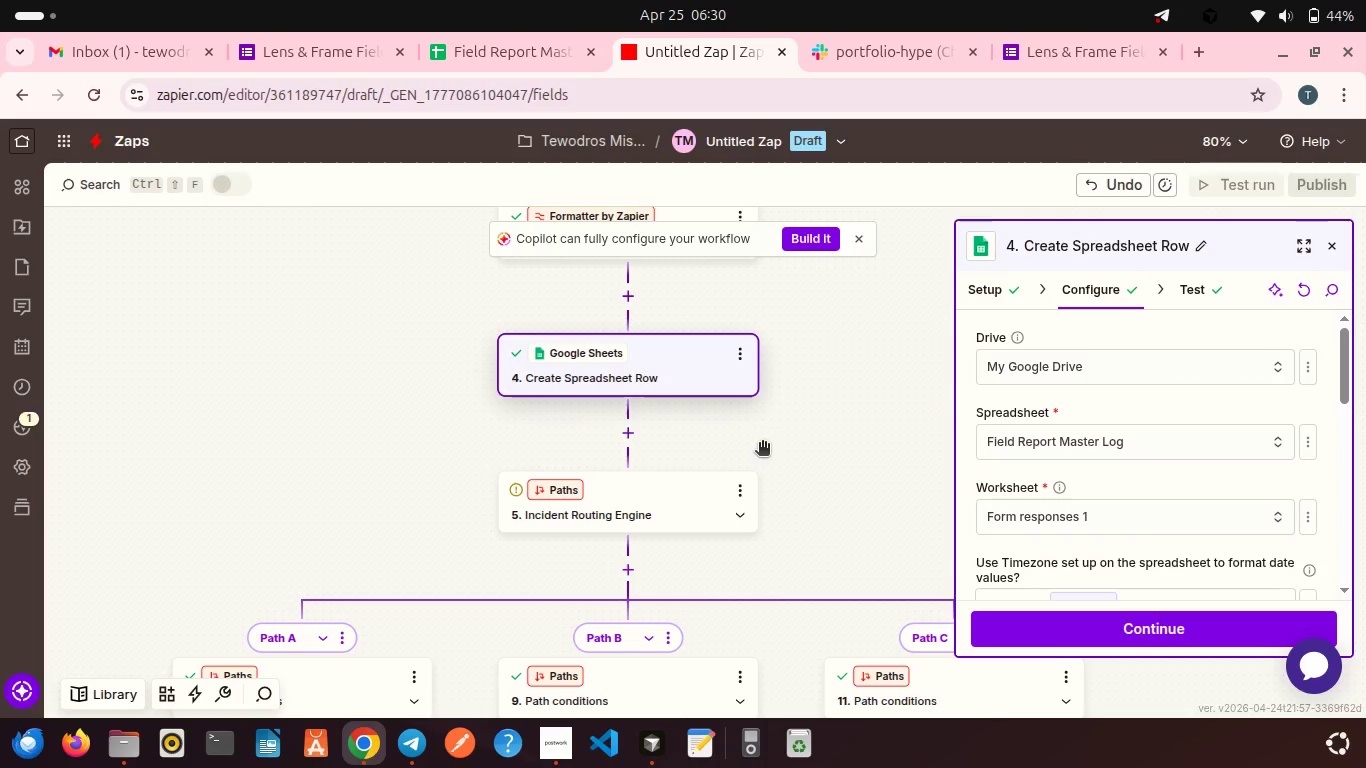 
scroll: coordinate [674, 438], scroll_direction: up, amount: 2.0
 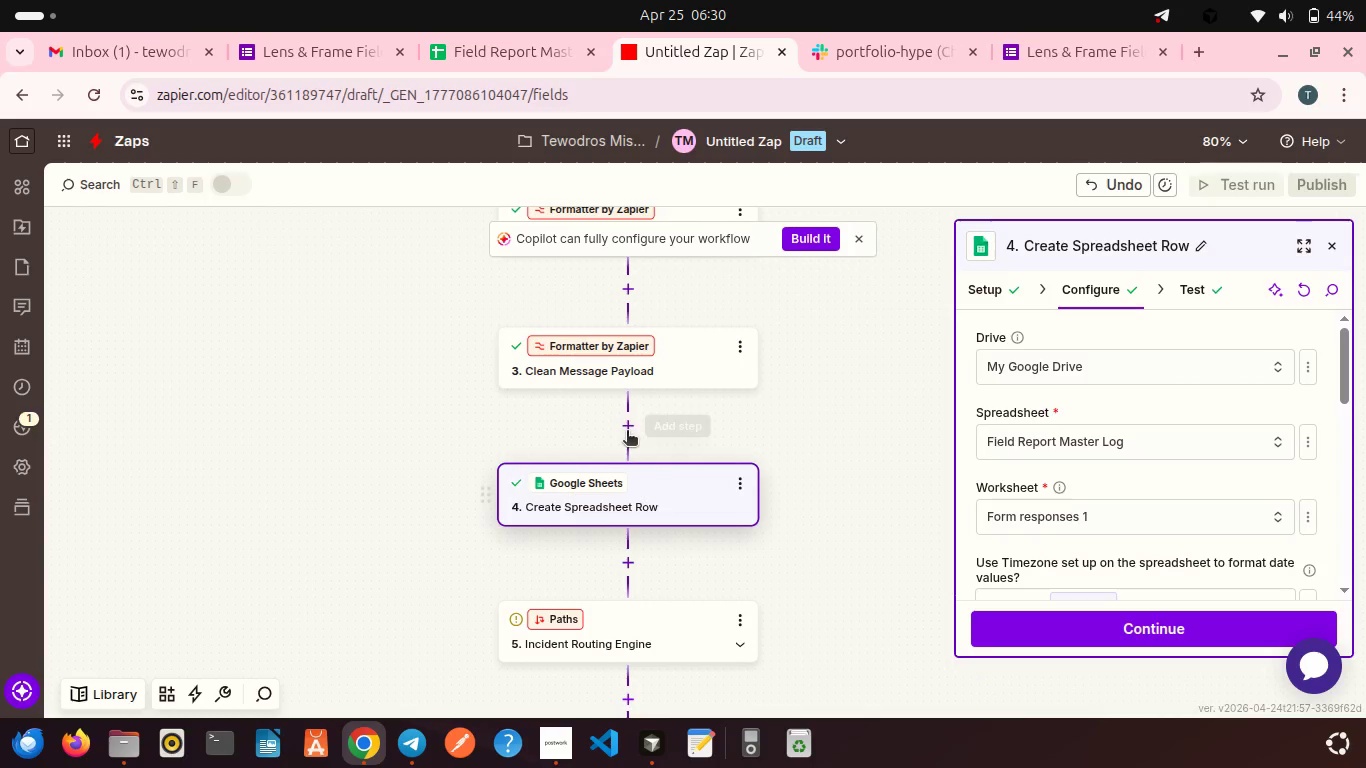 
left_click([627, 432])
 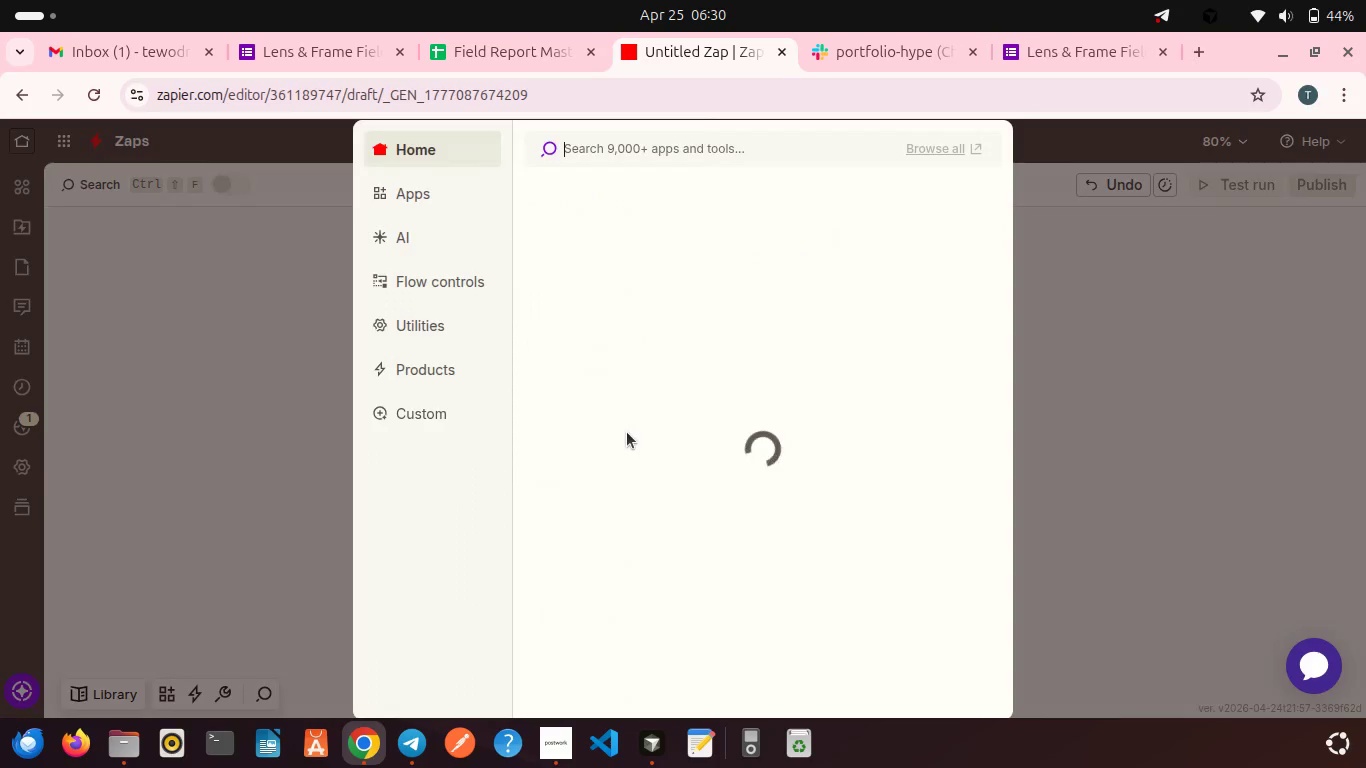 
mouse_move([680, 452])
 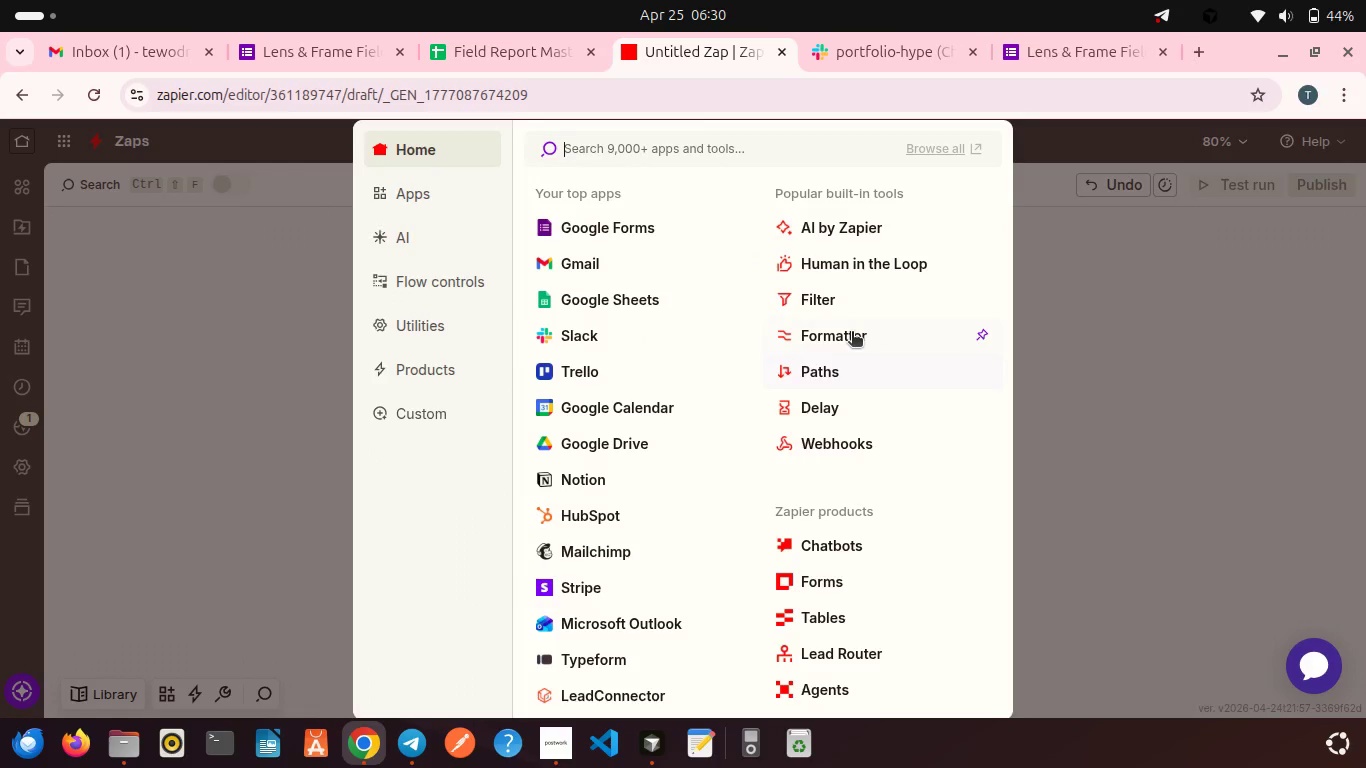 
left_click([853, 332])
 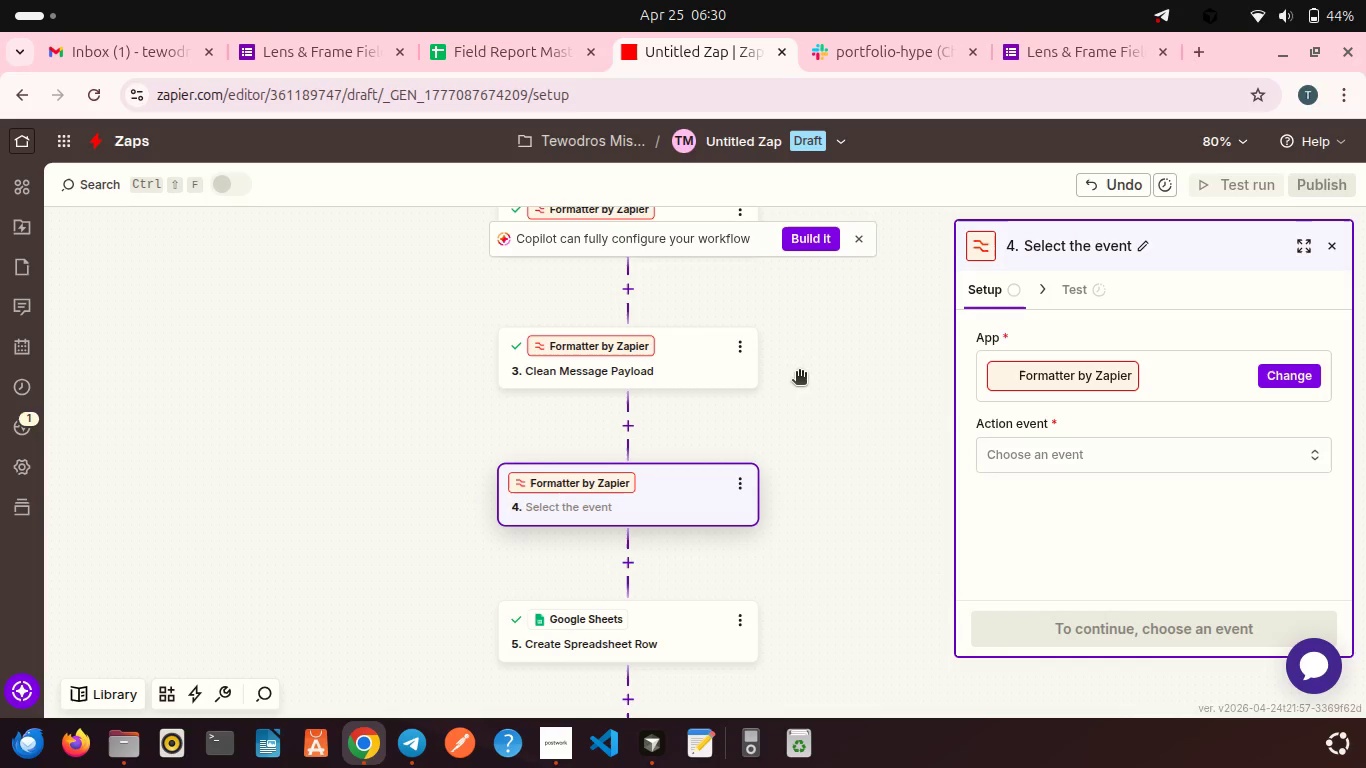 
left_click([990, 448])
 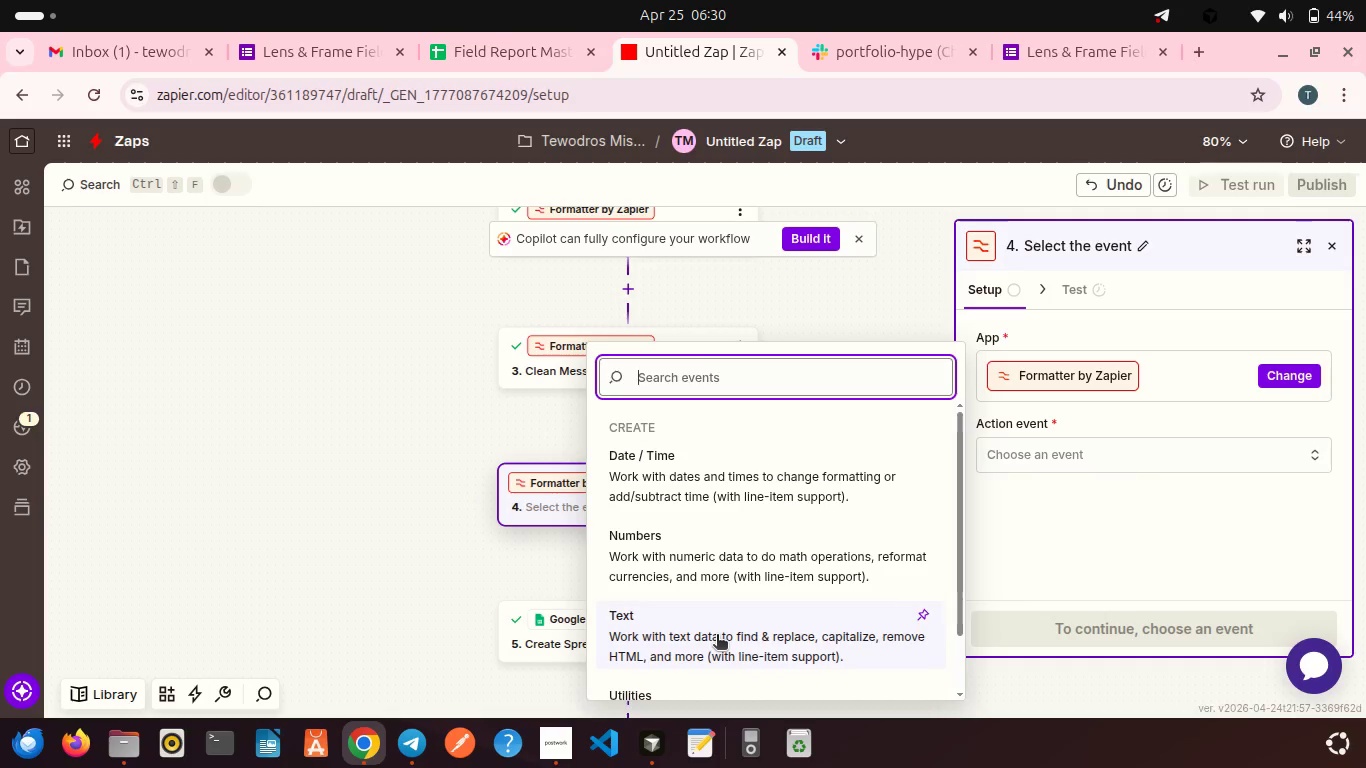 
wait(6.94)
 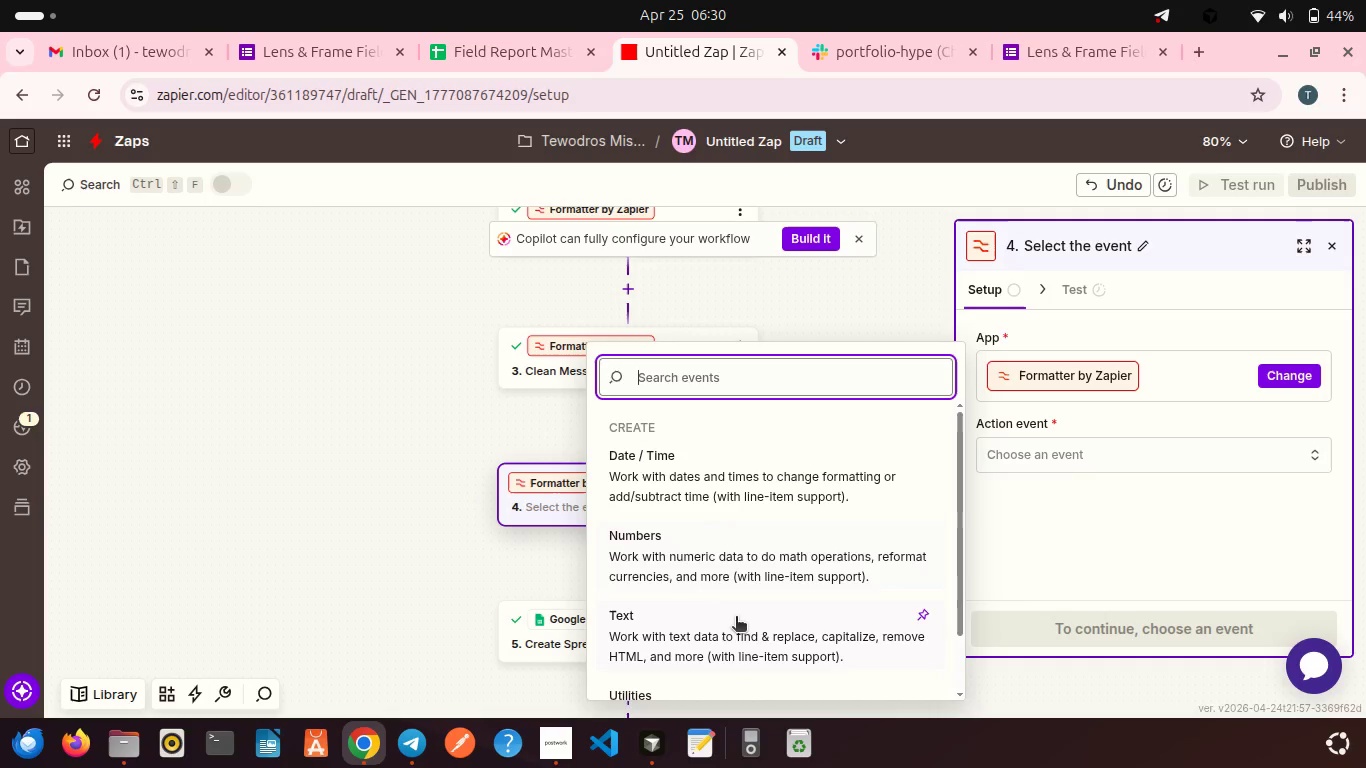 
left_click([717, 636])
 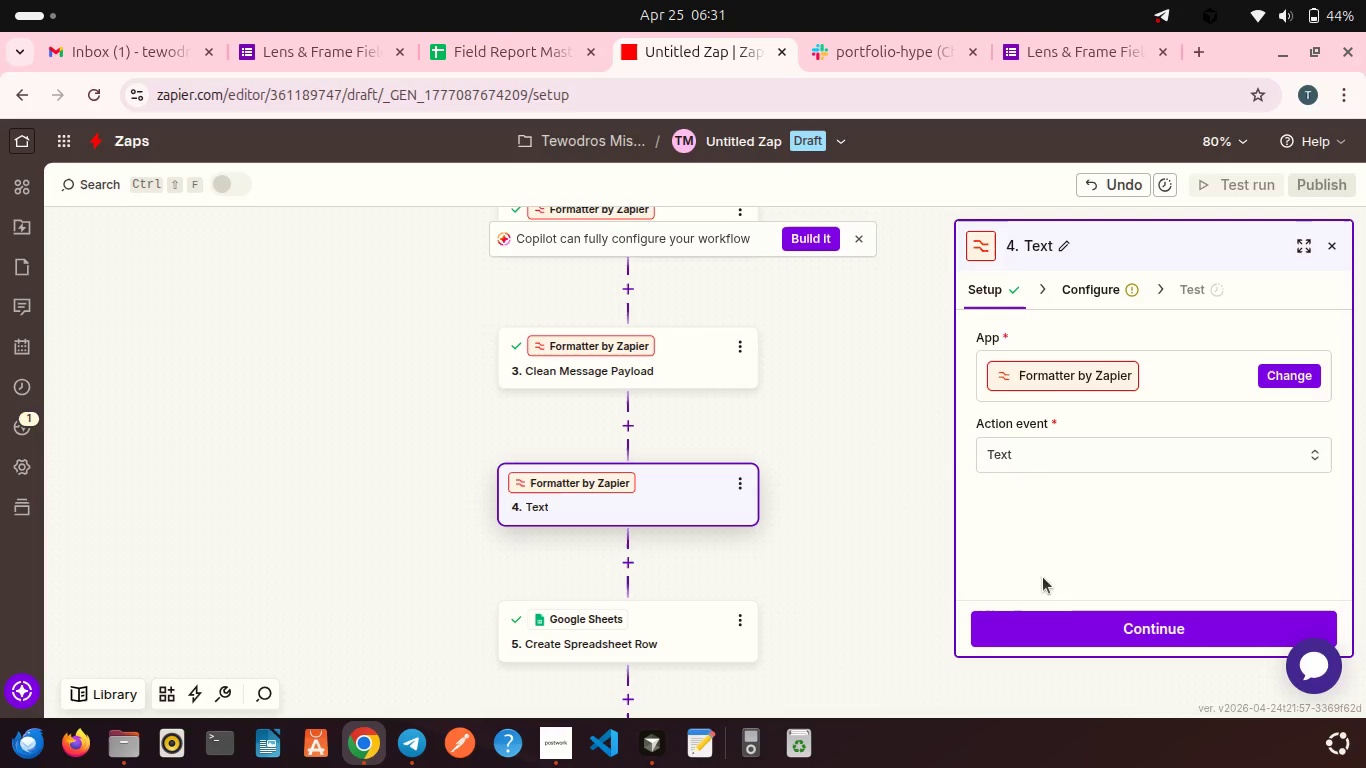 
left_click([1063, 627])
 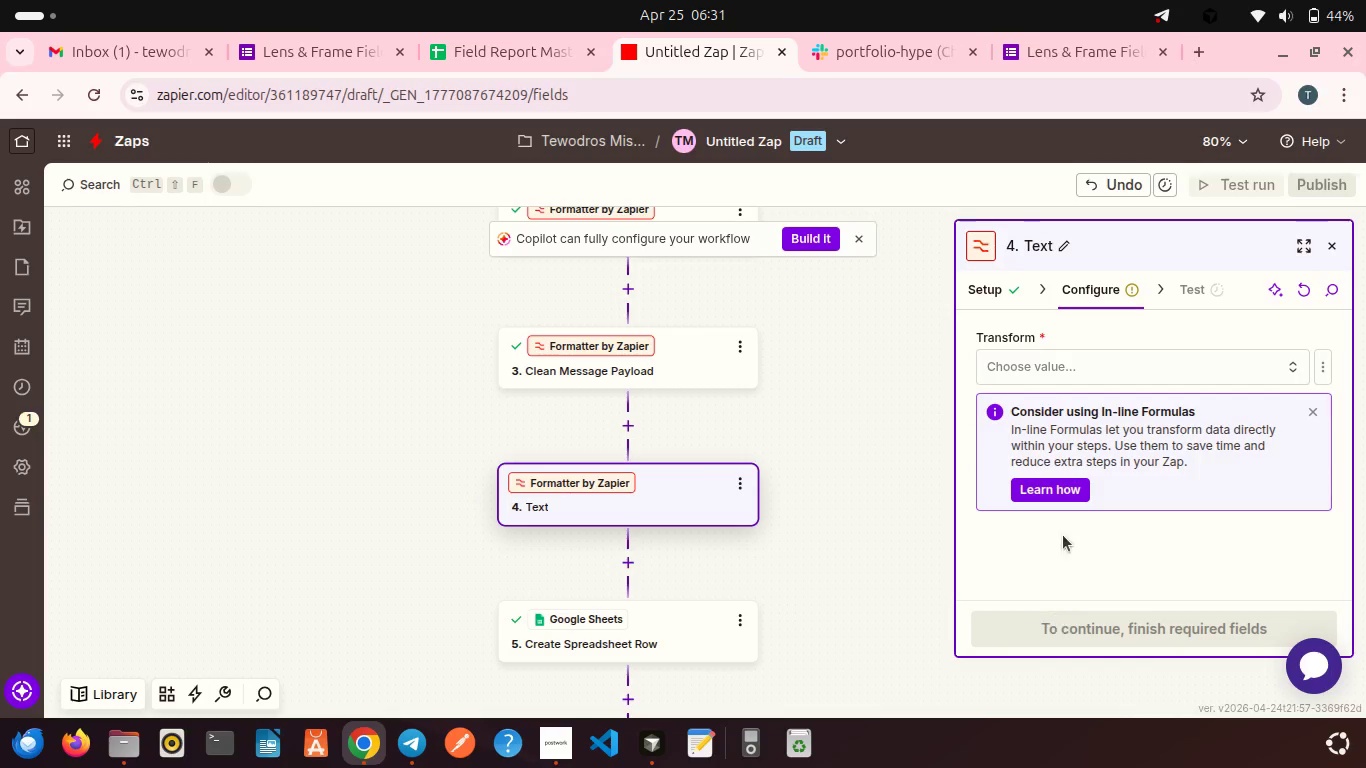 
left_click([1065, 365])
 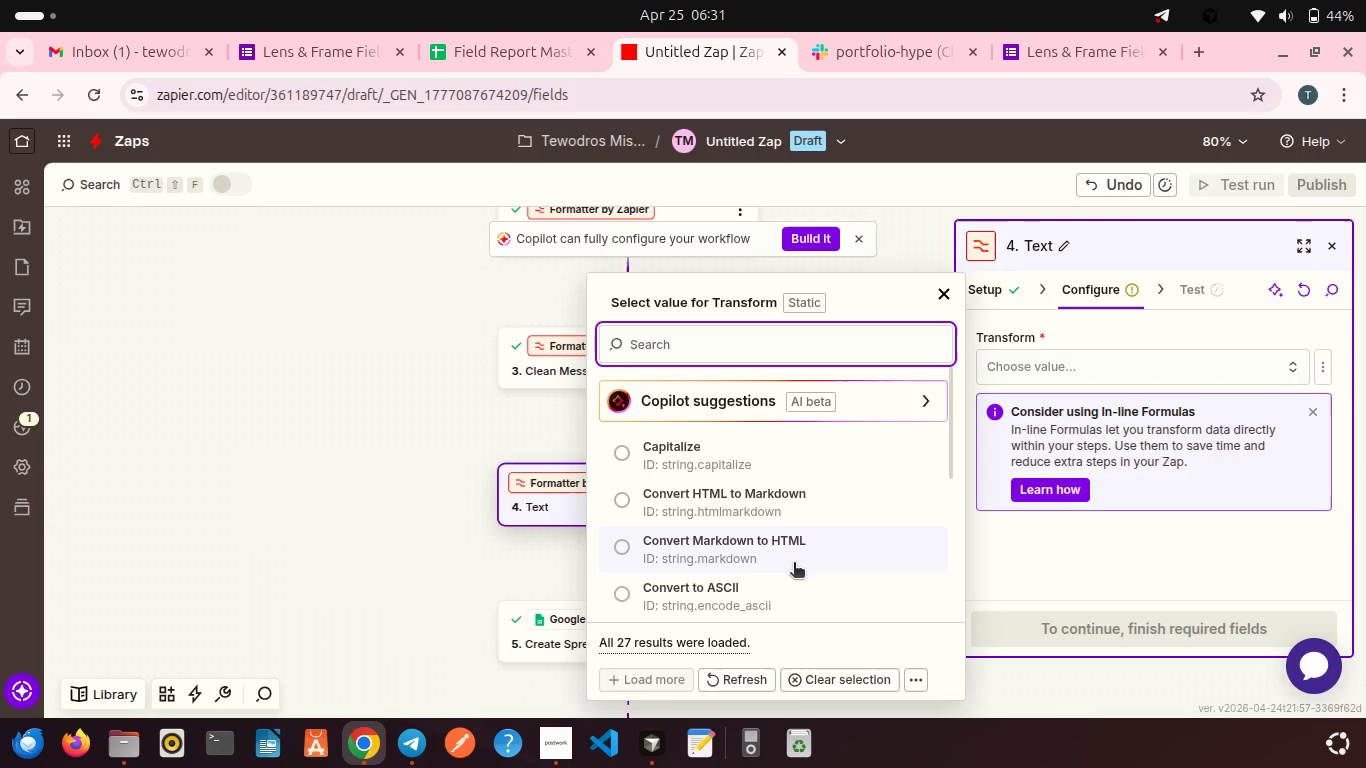 
scroll: coordinate [794, 564], scroll_direction: down, amount: 3.0
 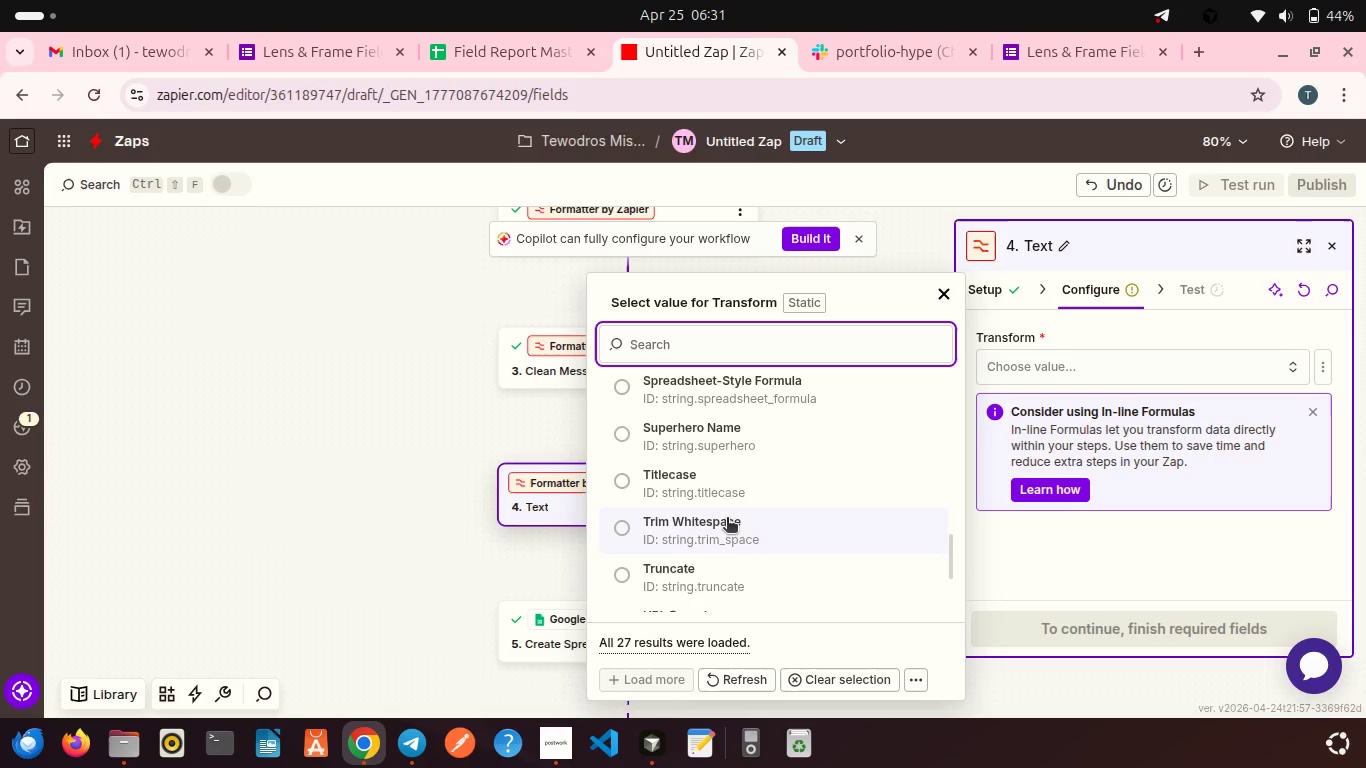 
wait(8.88)
 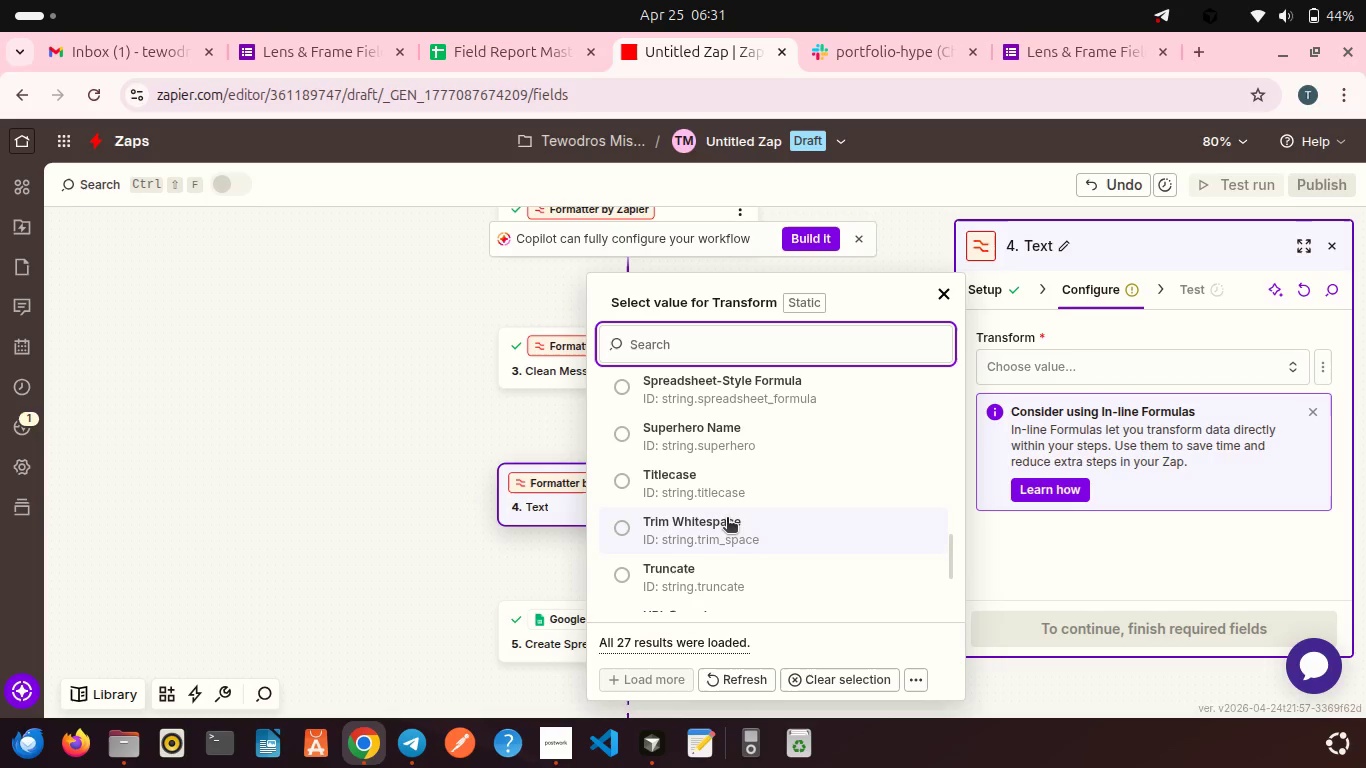 
left_click([717, 491])
 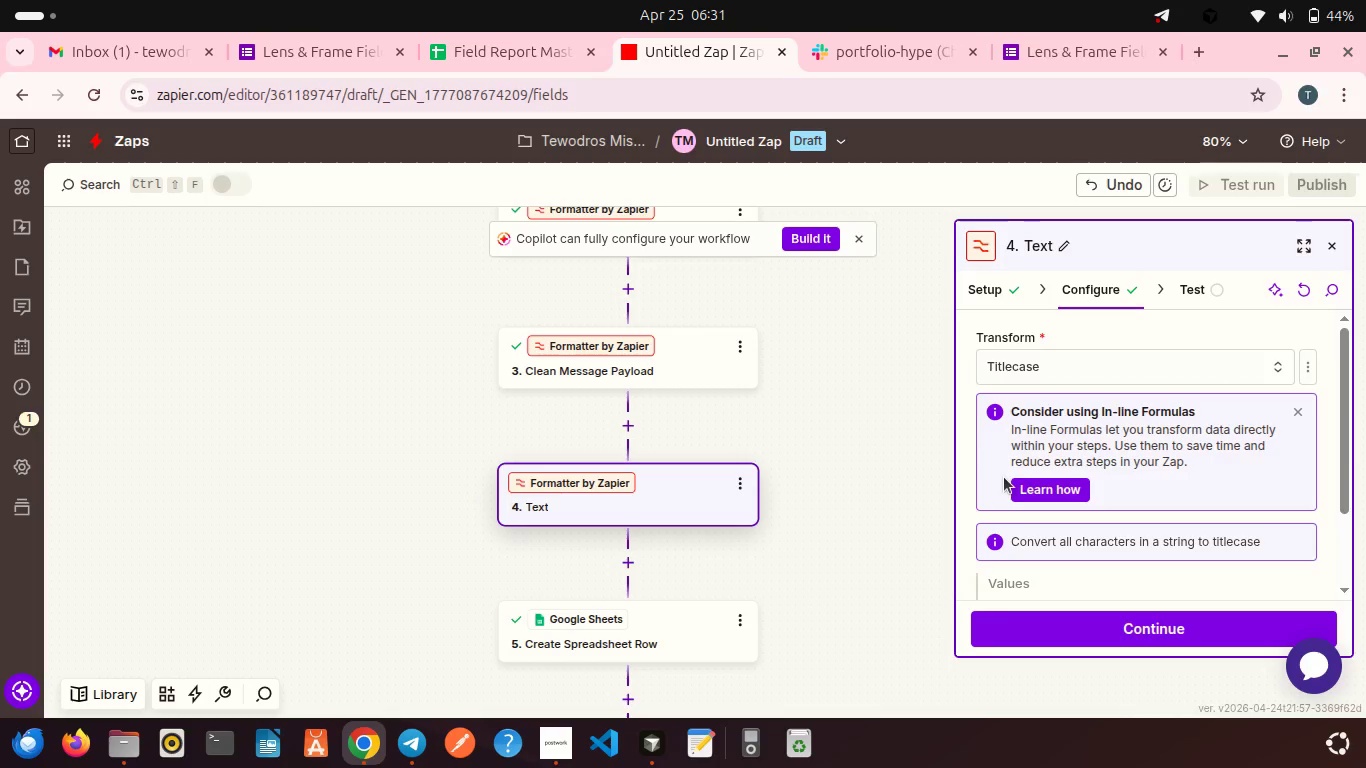 
wait(5.1)
 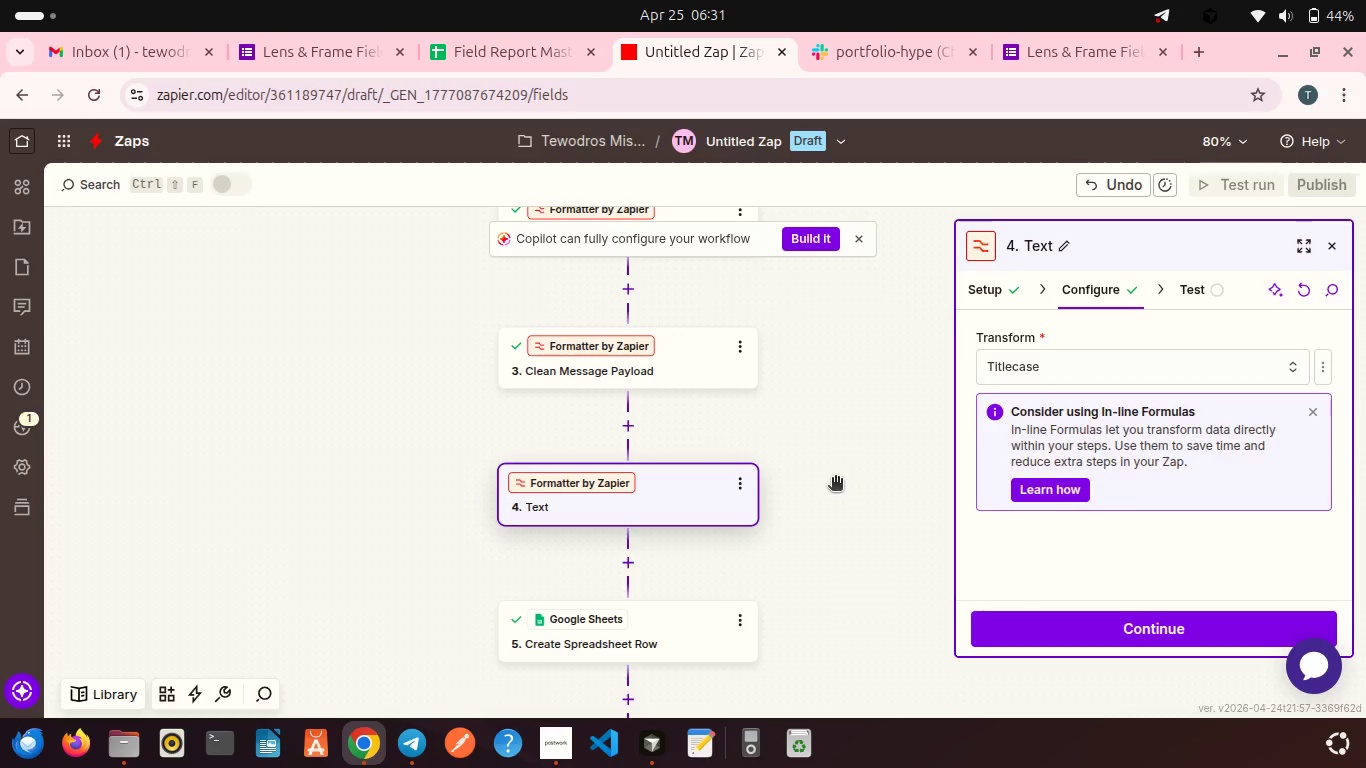 
scroll: coordinate [1057, 519], scroll_direction: down, amount: 2.0
 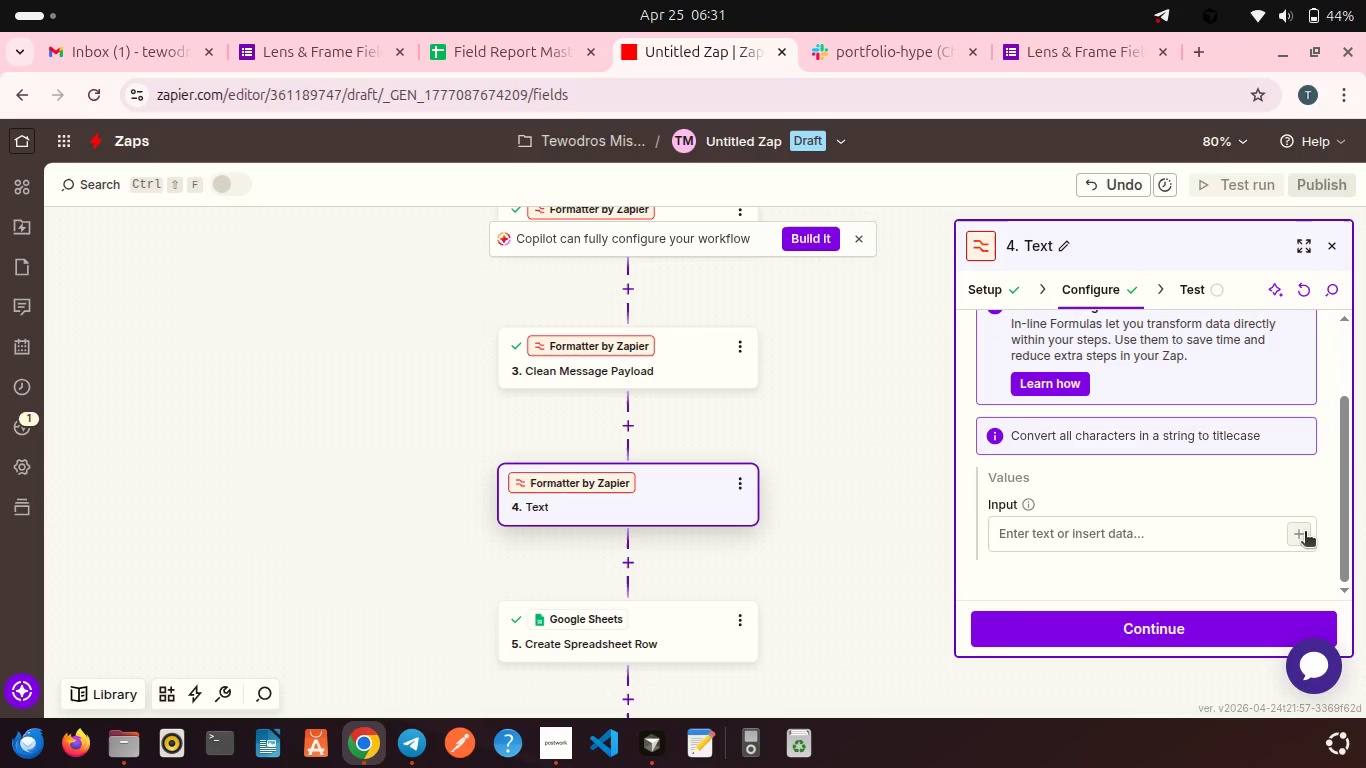 
left_click([1305, 533])
 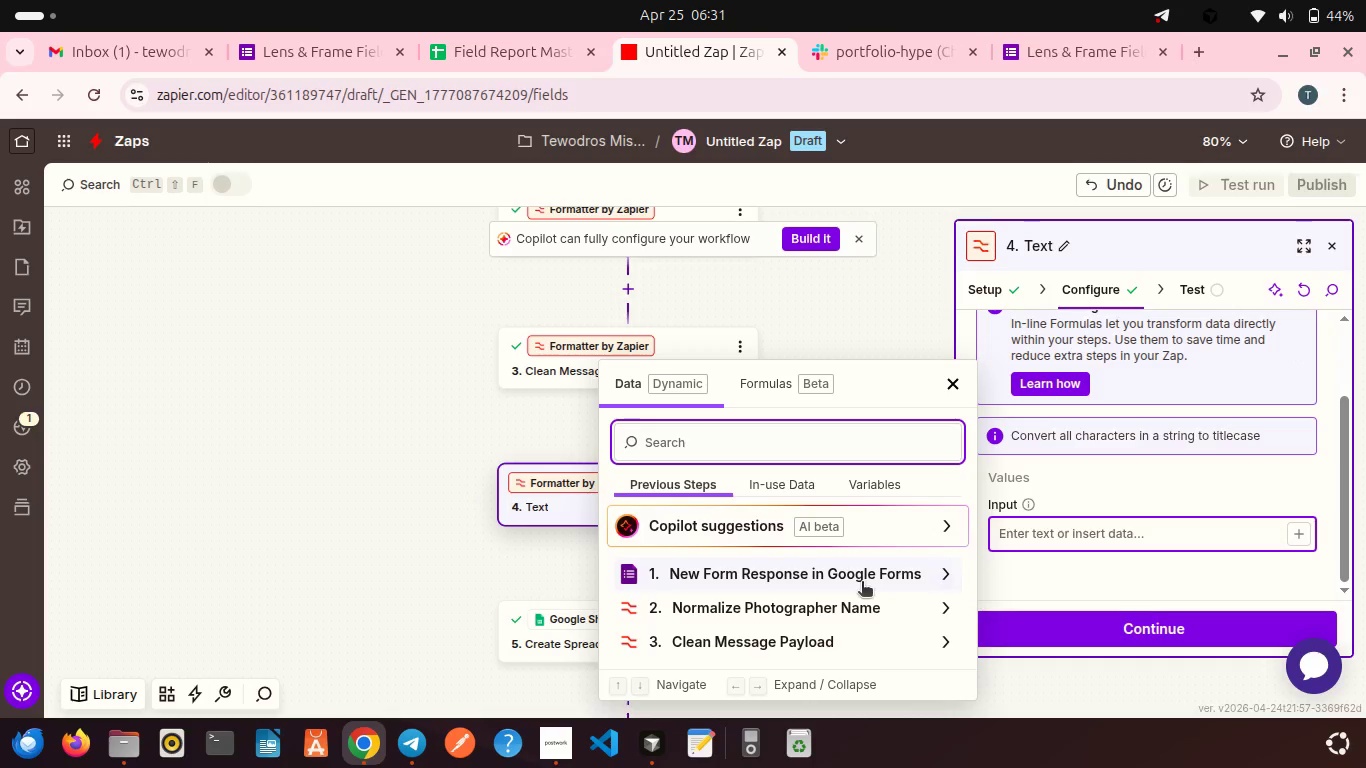 
left_click([858, 583])
 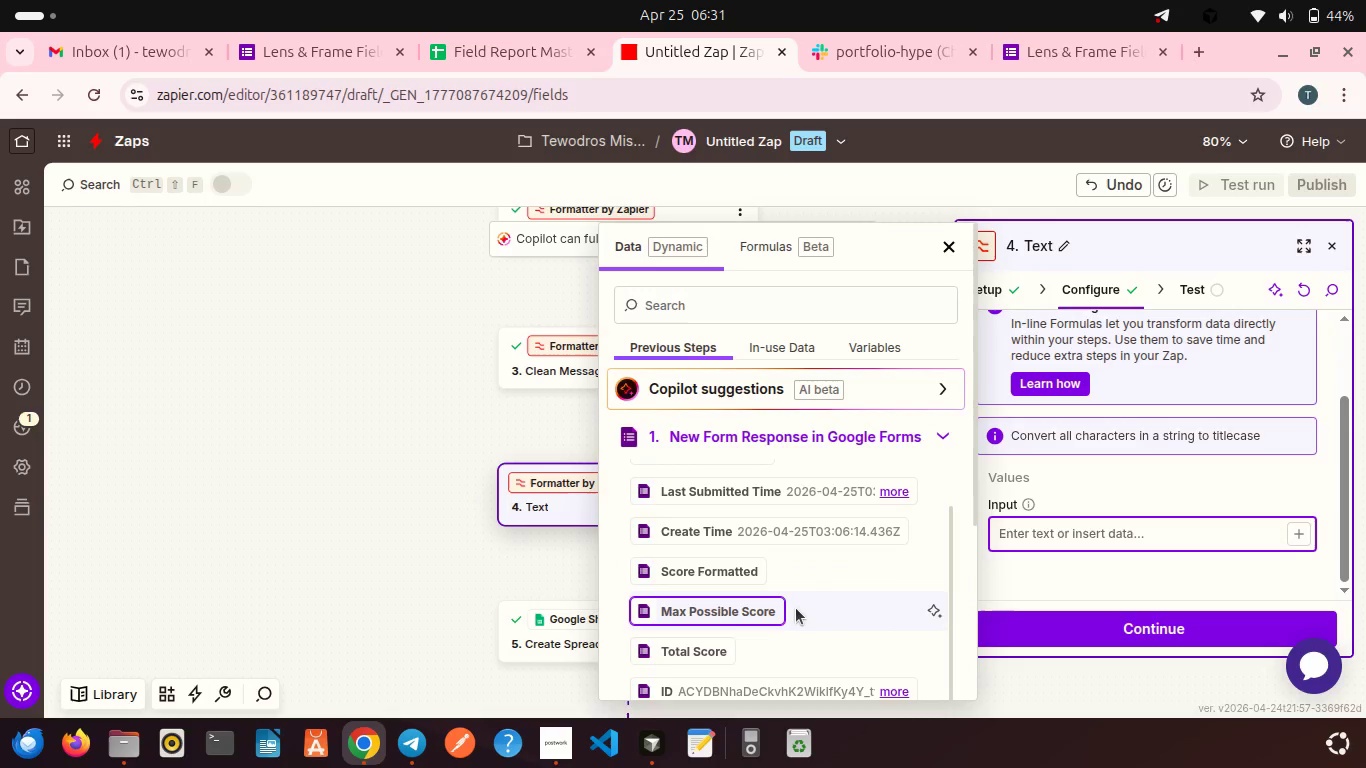 
scroll: coordinate [796, 608], scroll_direction: down, amount: 7.0
 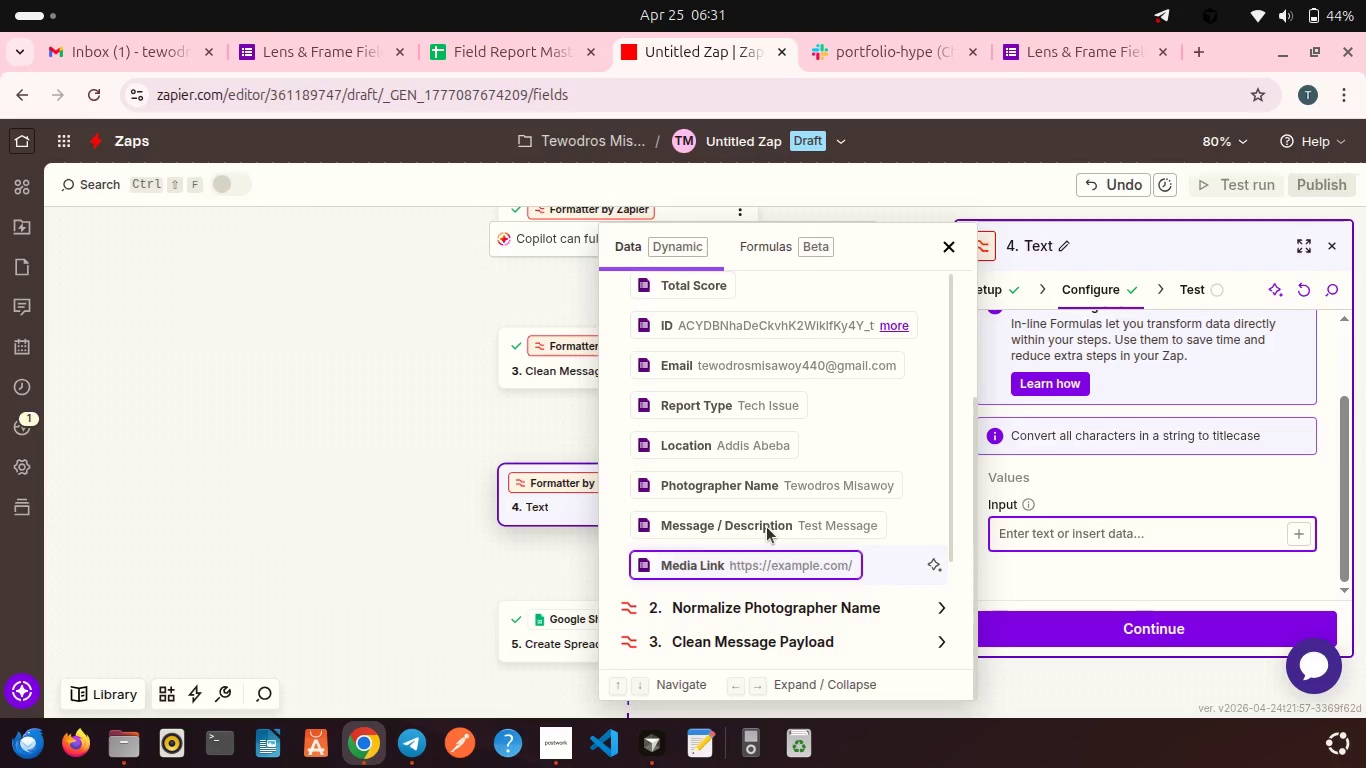 
left_click([735, 441])
 